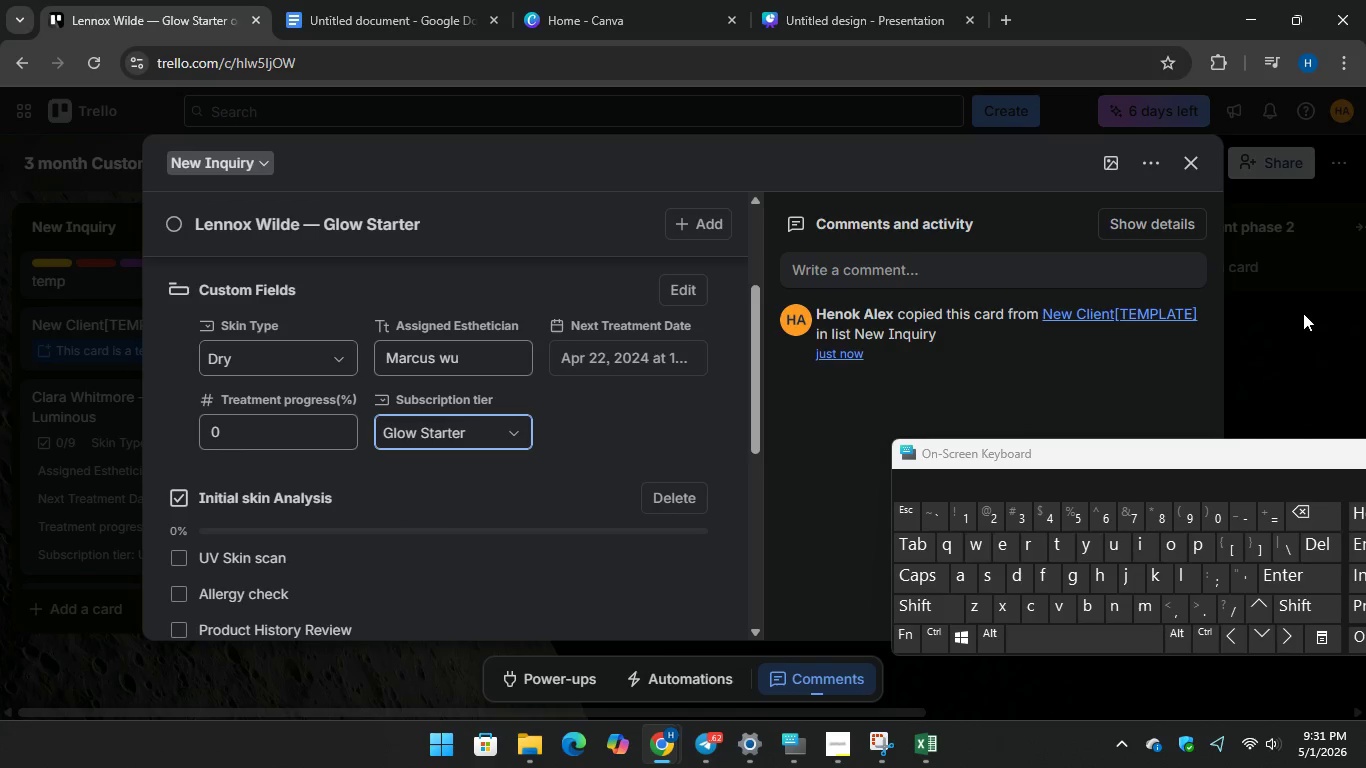 
left_click([1303, 313])
 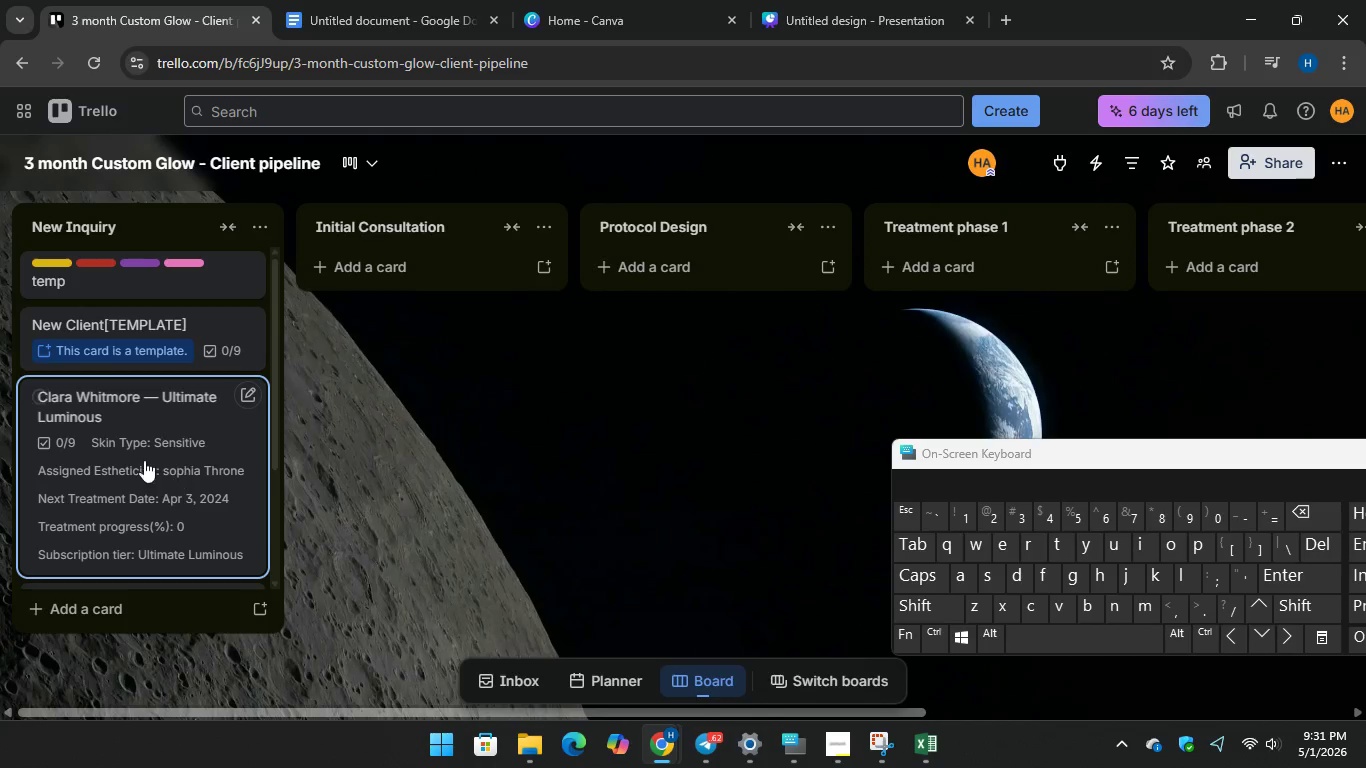 
scroll: coordinate [144, 456], scroll_direction: down, amount: 3.0
 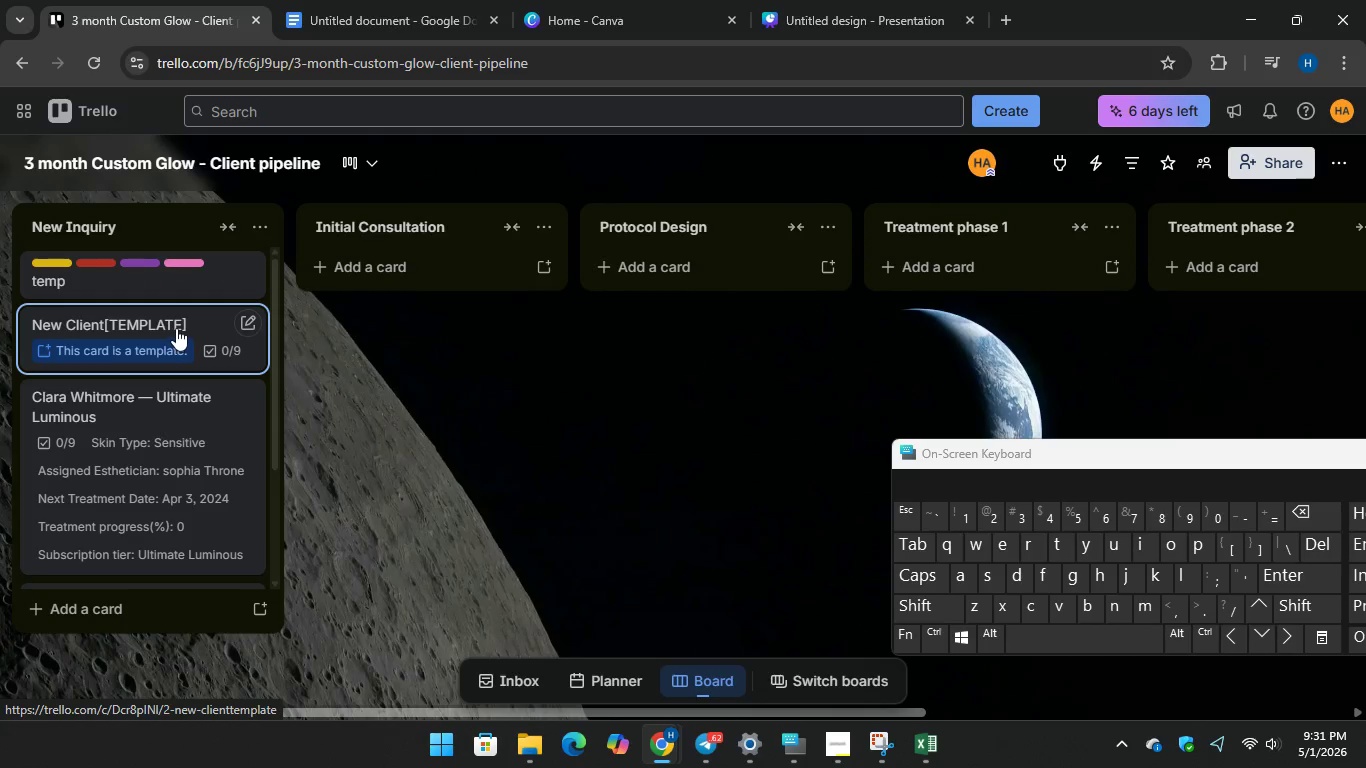 
left_click([176, 328])
 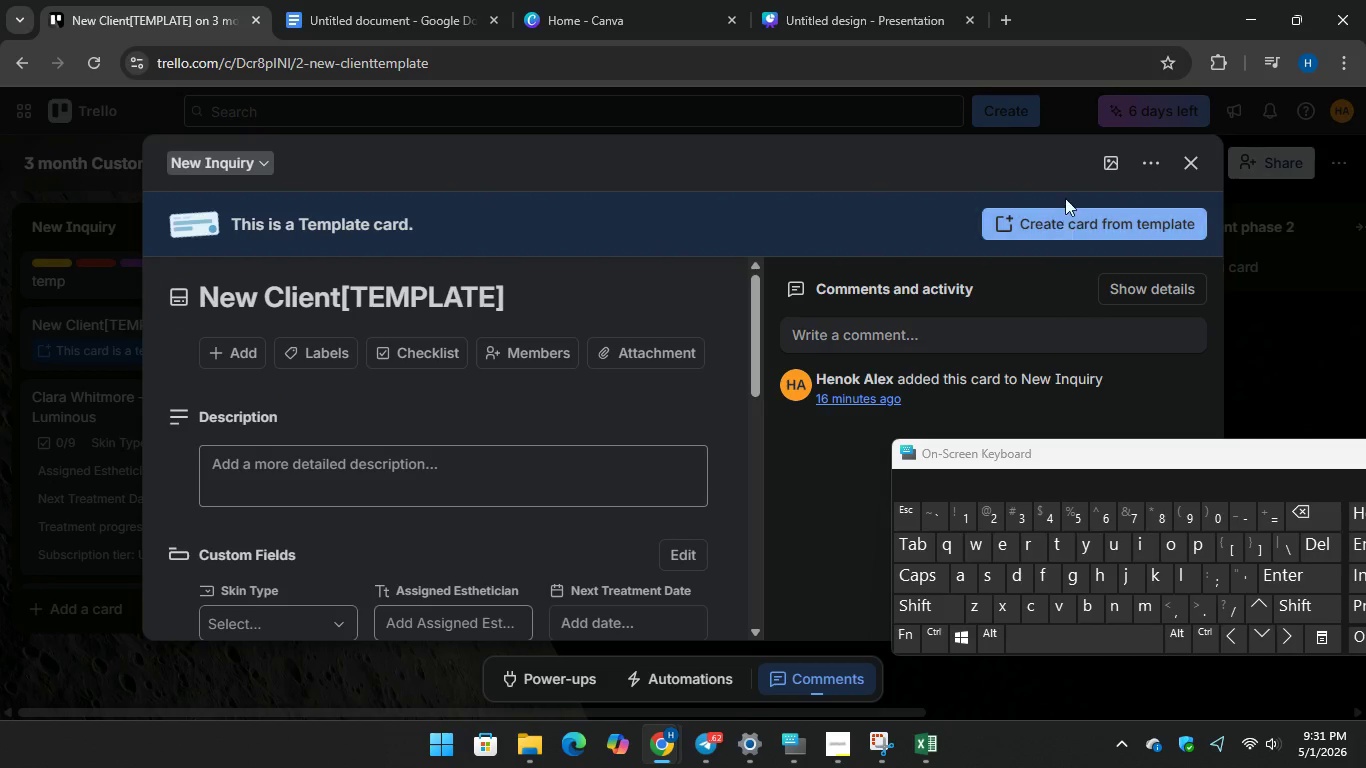 
left_click([1057, 218])
 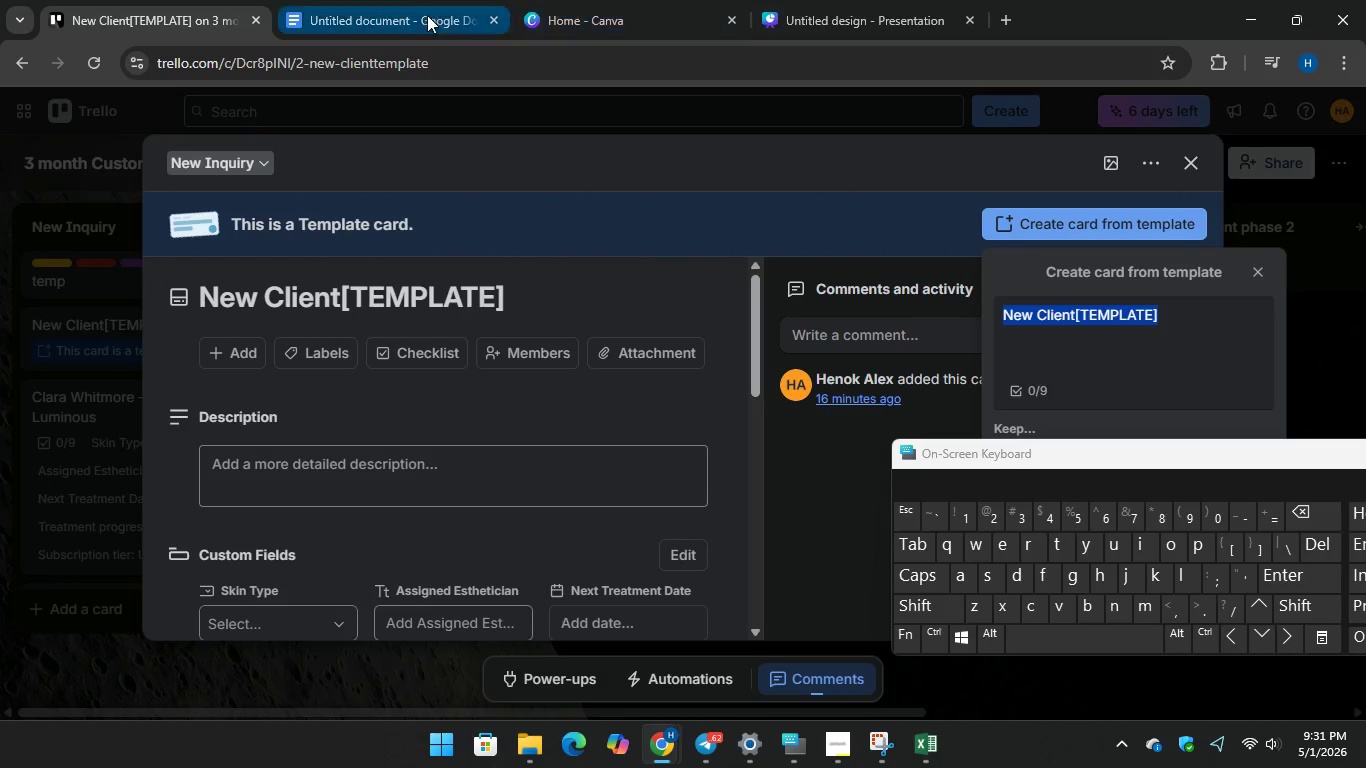 
left_click([396, 10])
 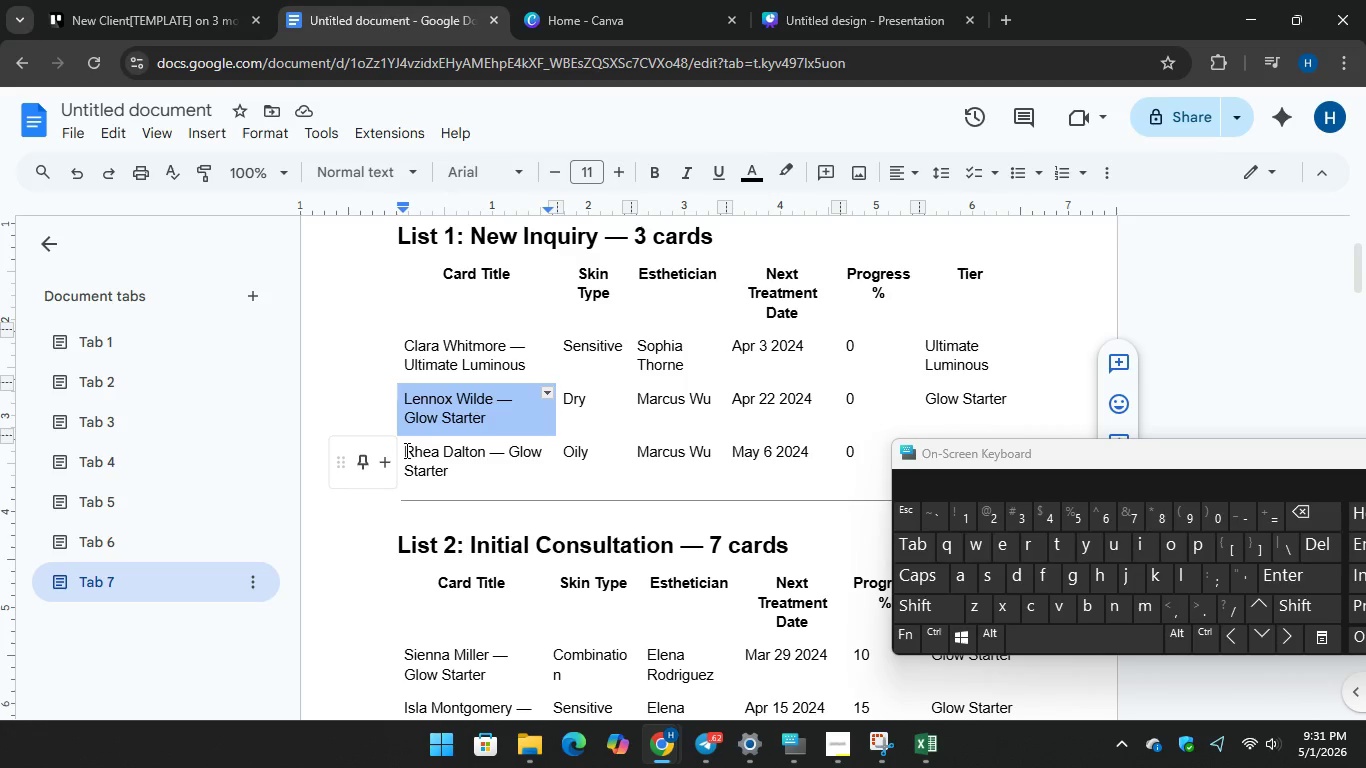 
left_click_drag(start_coordinate=[405, 450], to_coordinate=[469, 468])
 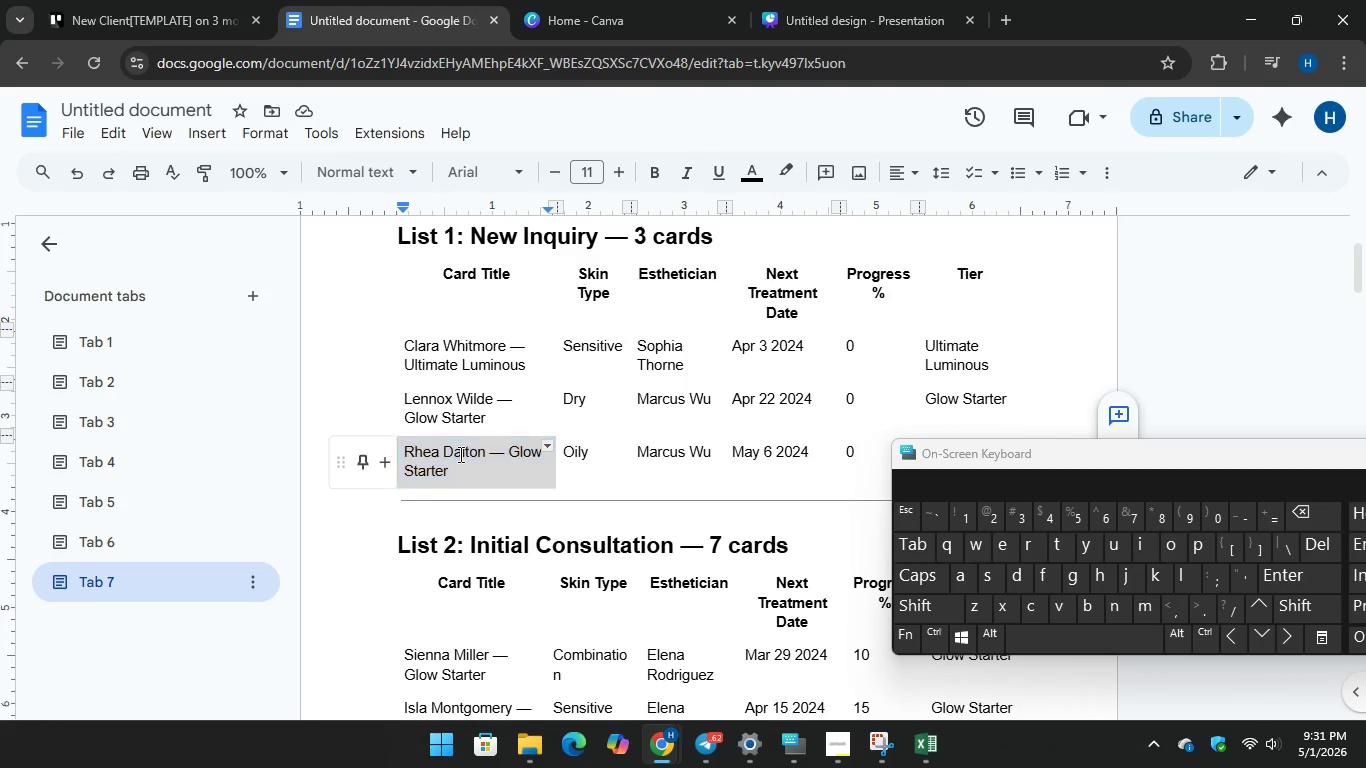 
right_click([459, 454])
 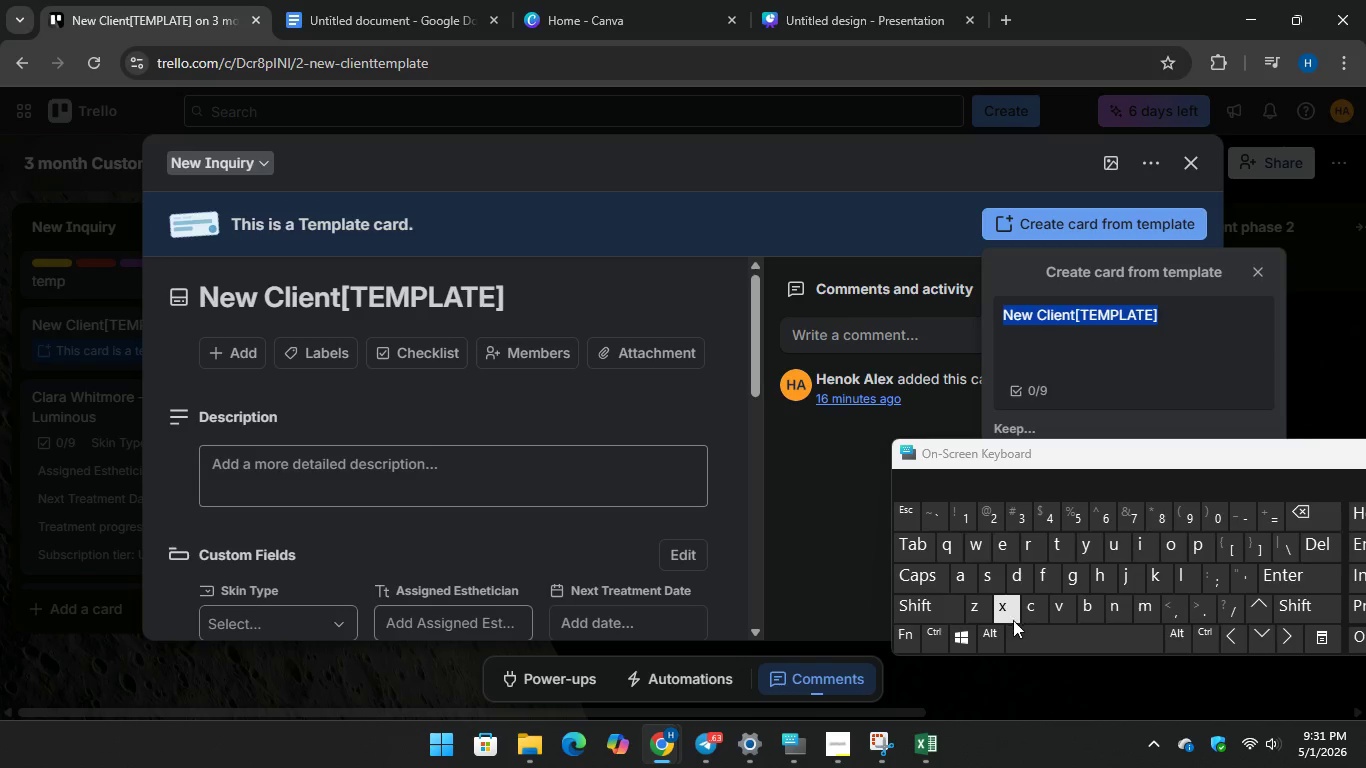 
key(Control+V)
 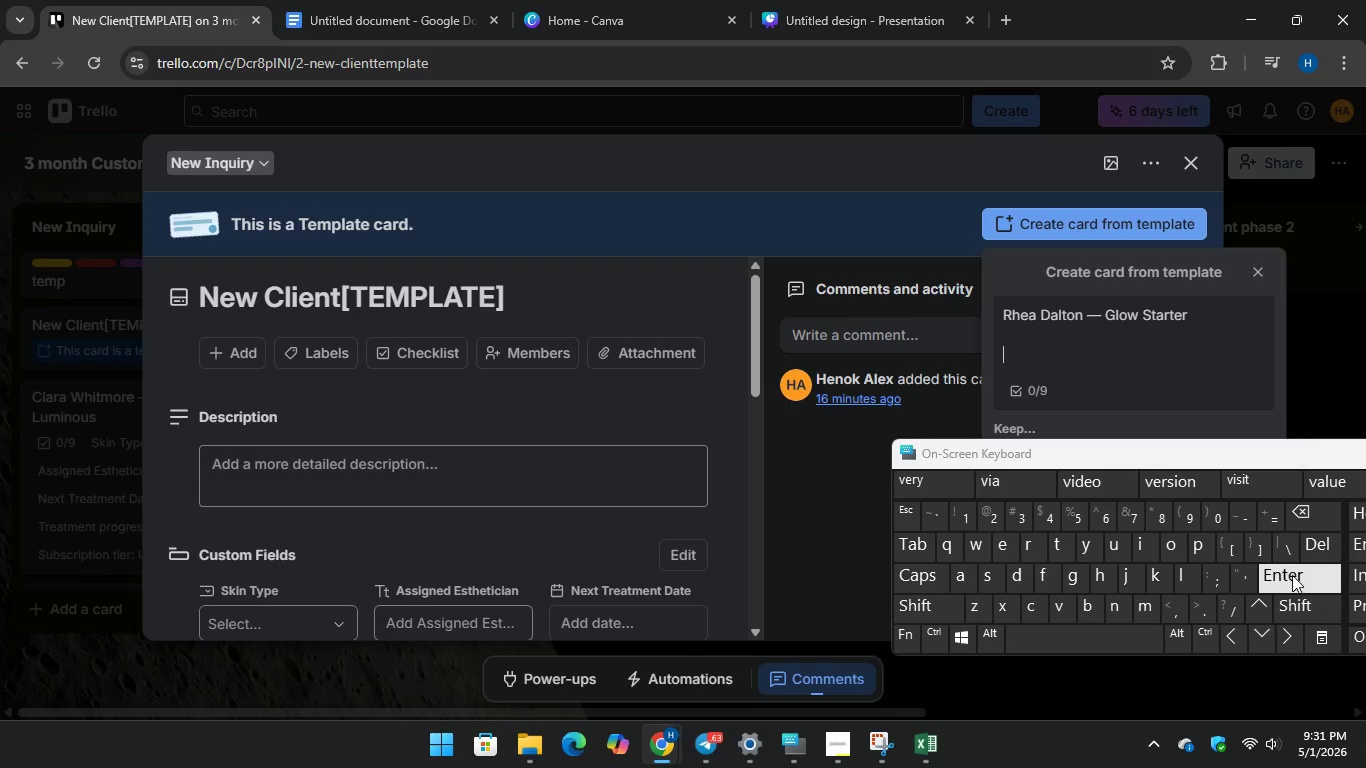 
key(Enter)
 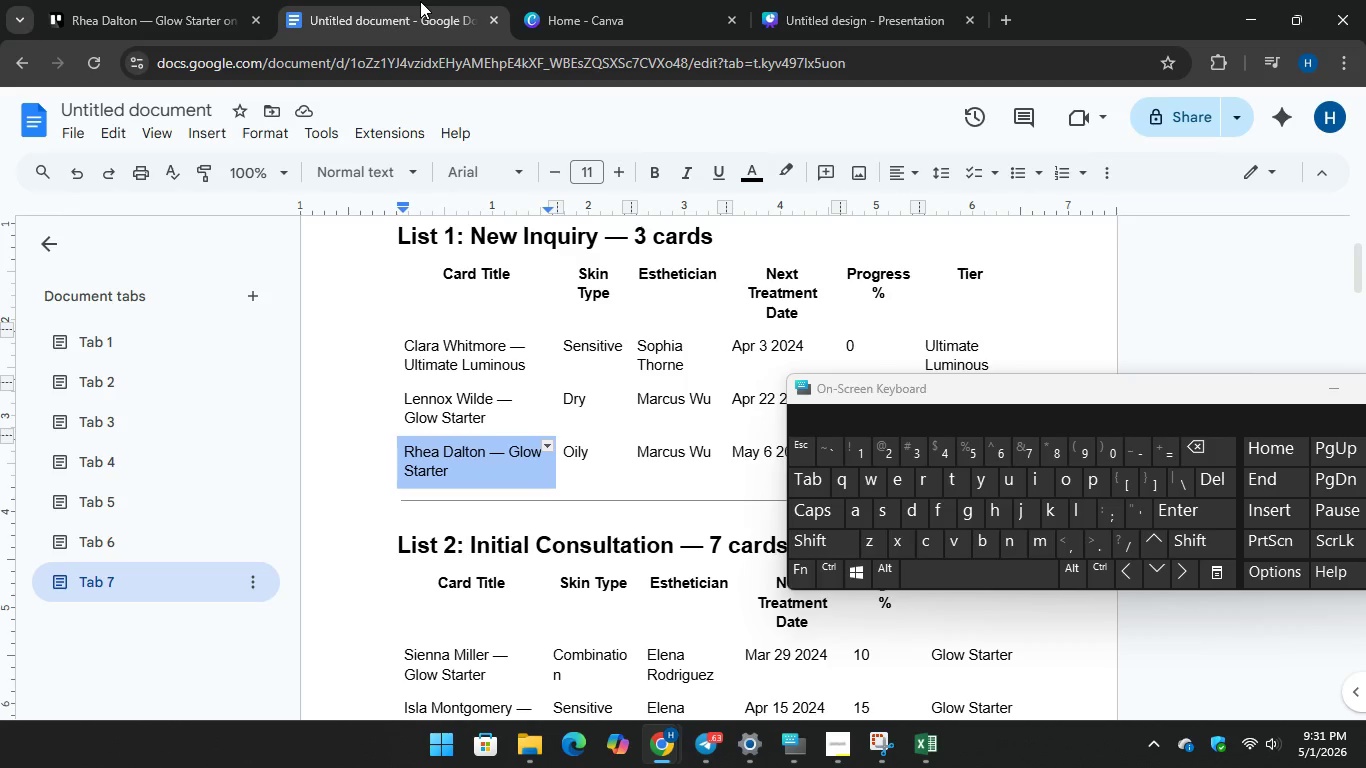 
wait(7.53)
 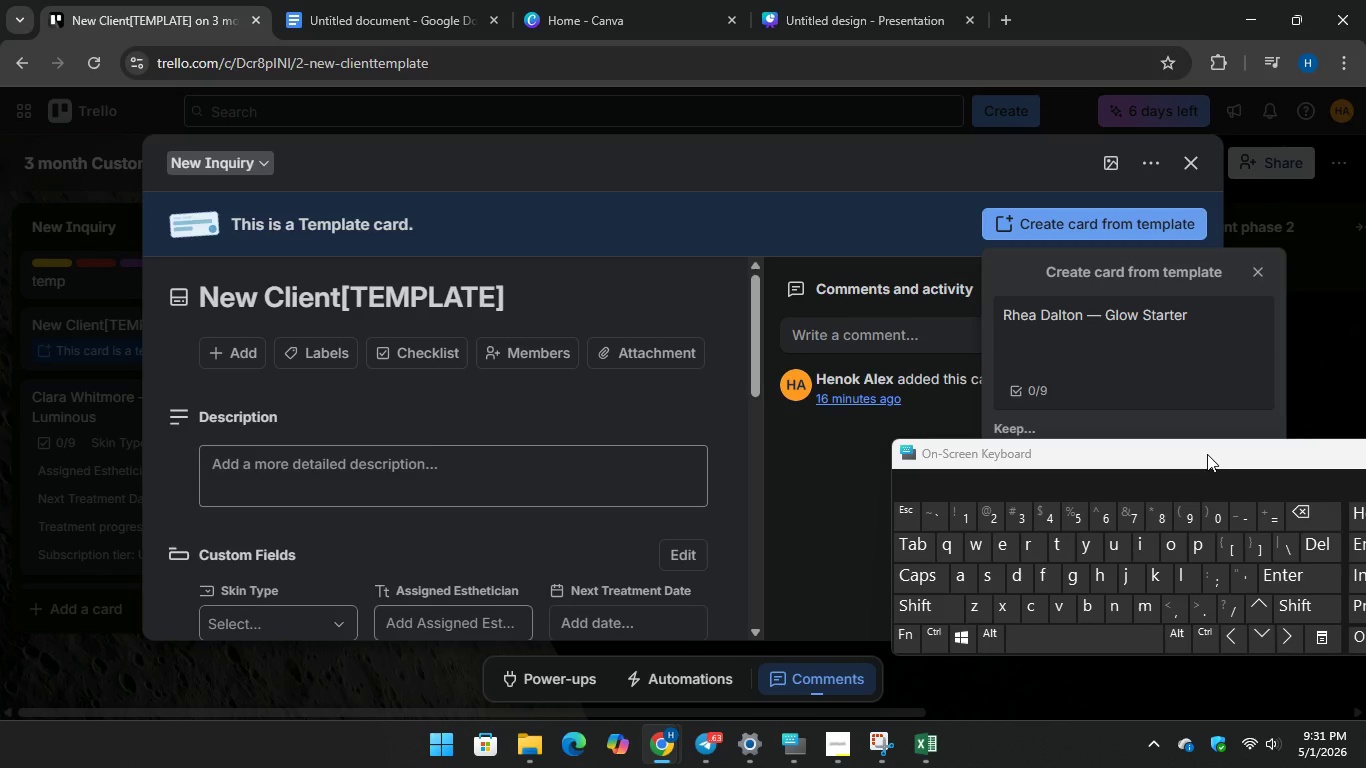 
left_click([188, 9])
 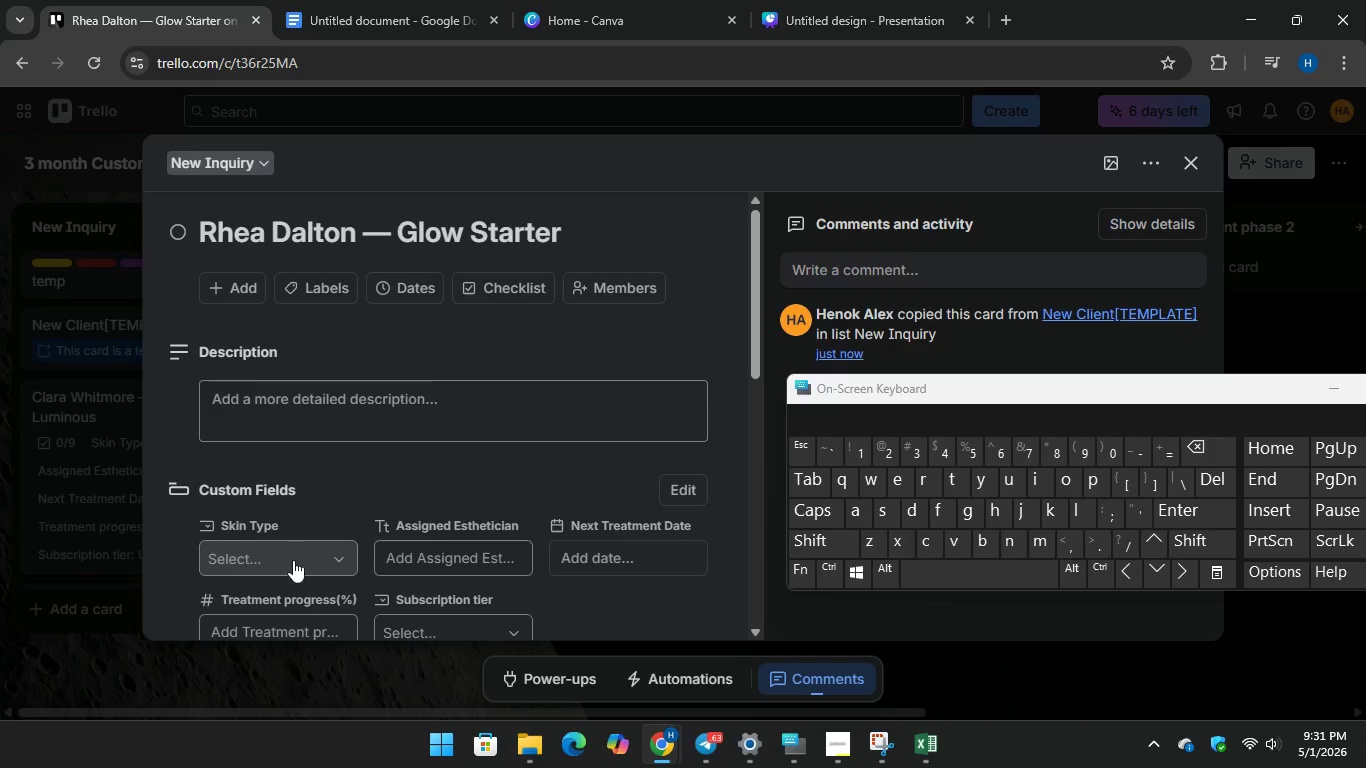 
left_click([294, 560])
 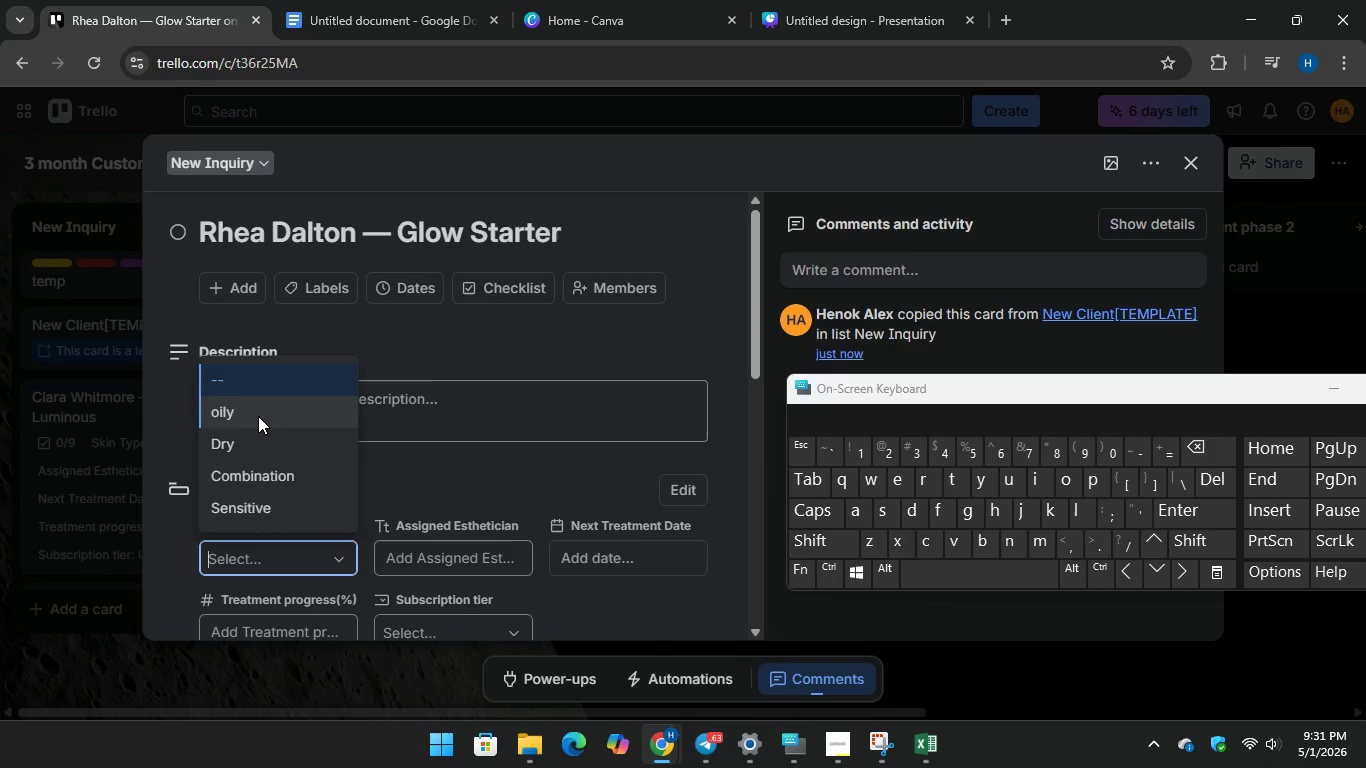 
left_click([258, 416])
 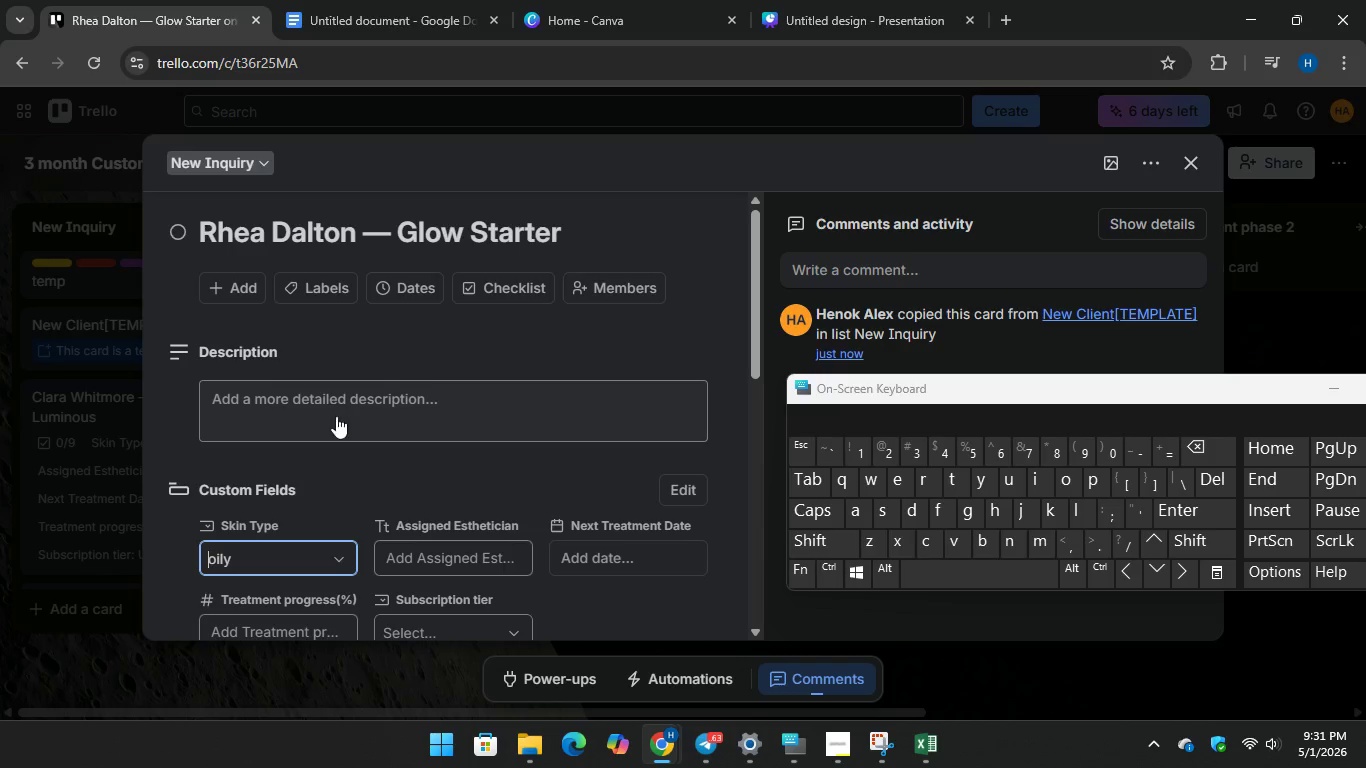 
left_click([437, 559])
 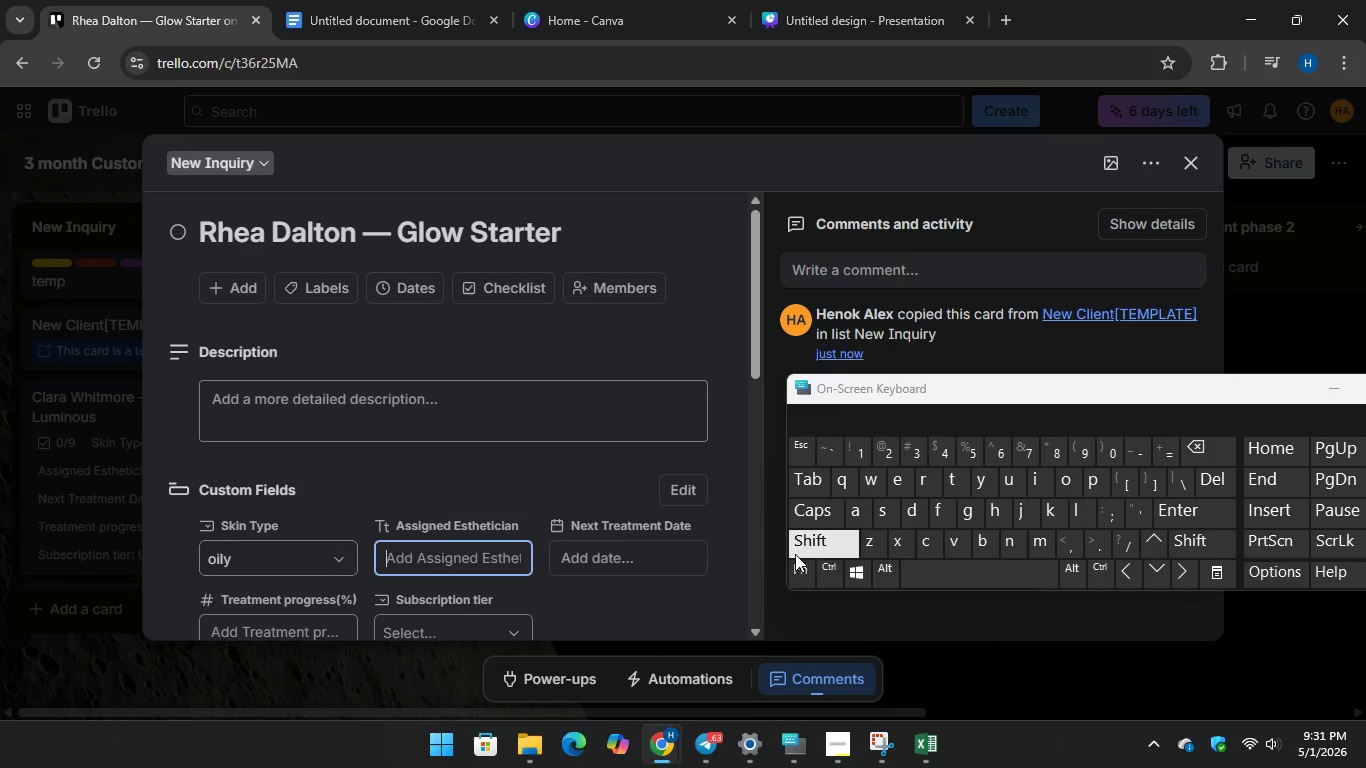 
type(Marcus wu)
 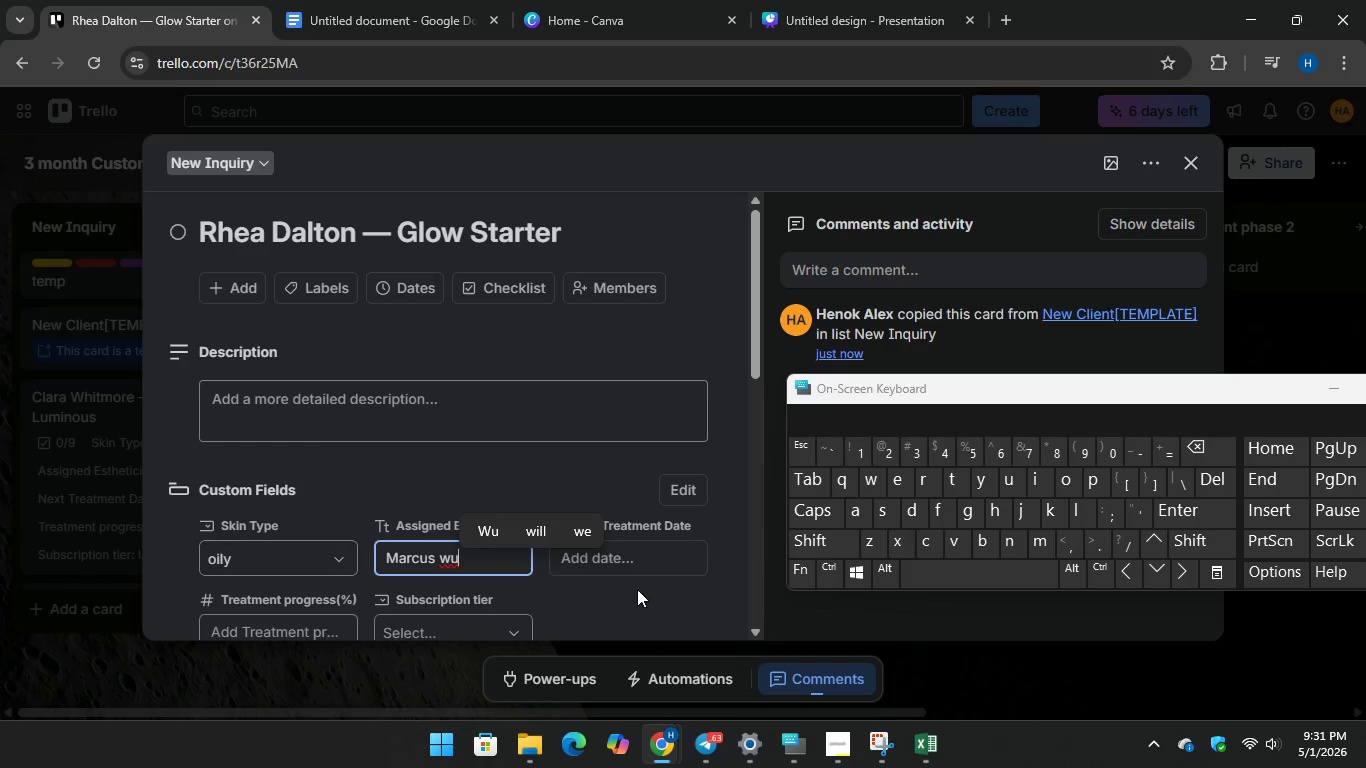 
left_click([635, 593])
 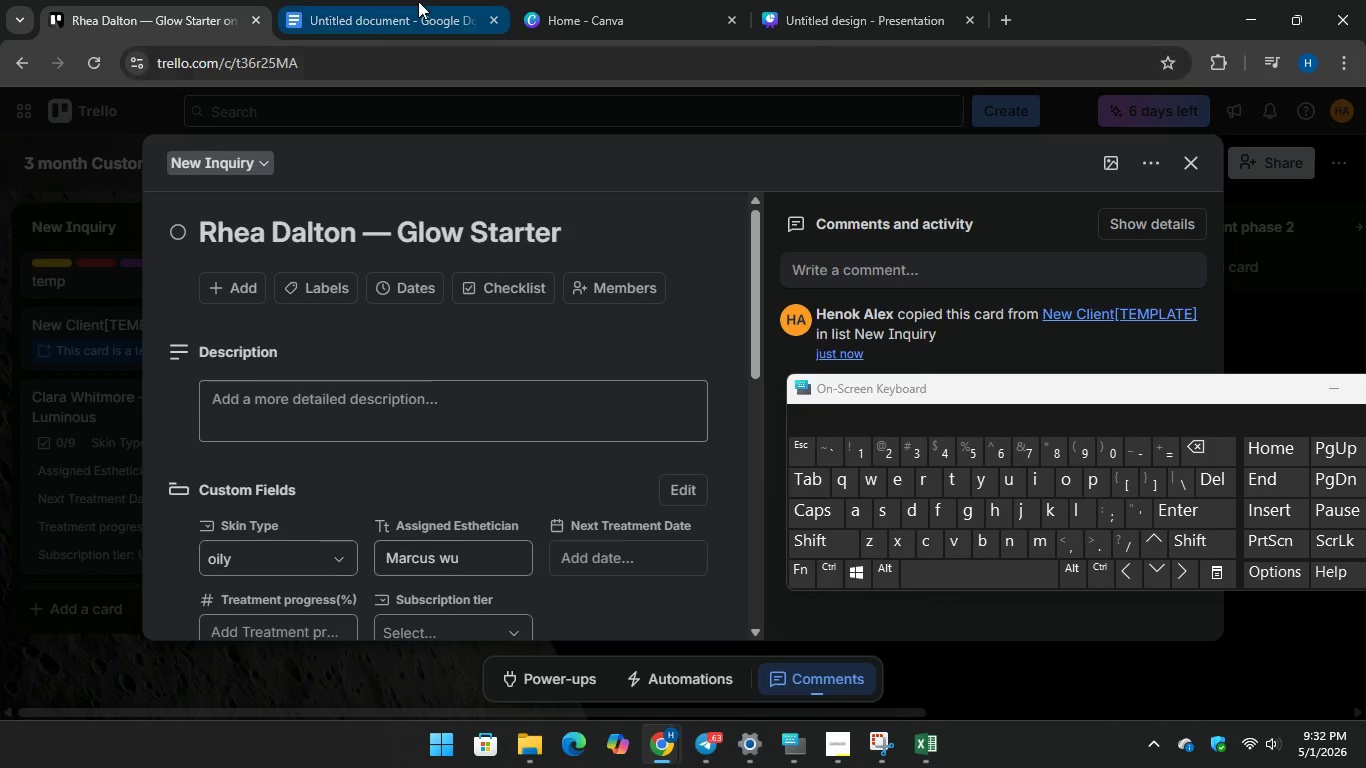 
left_click([417, 1])
 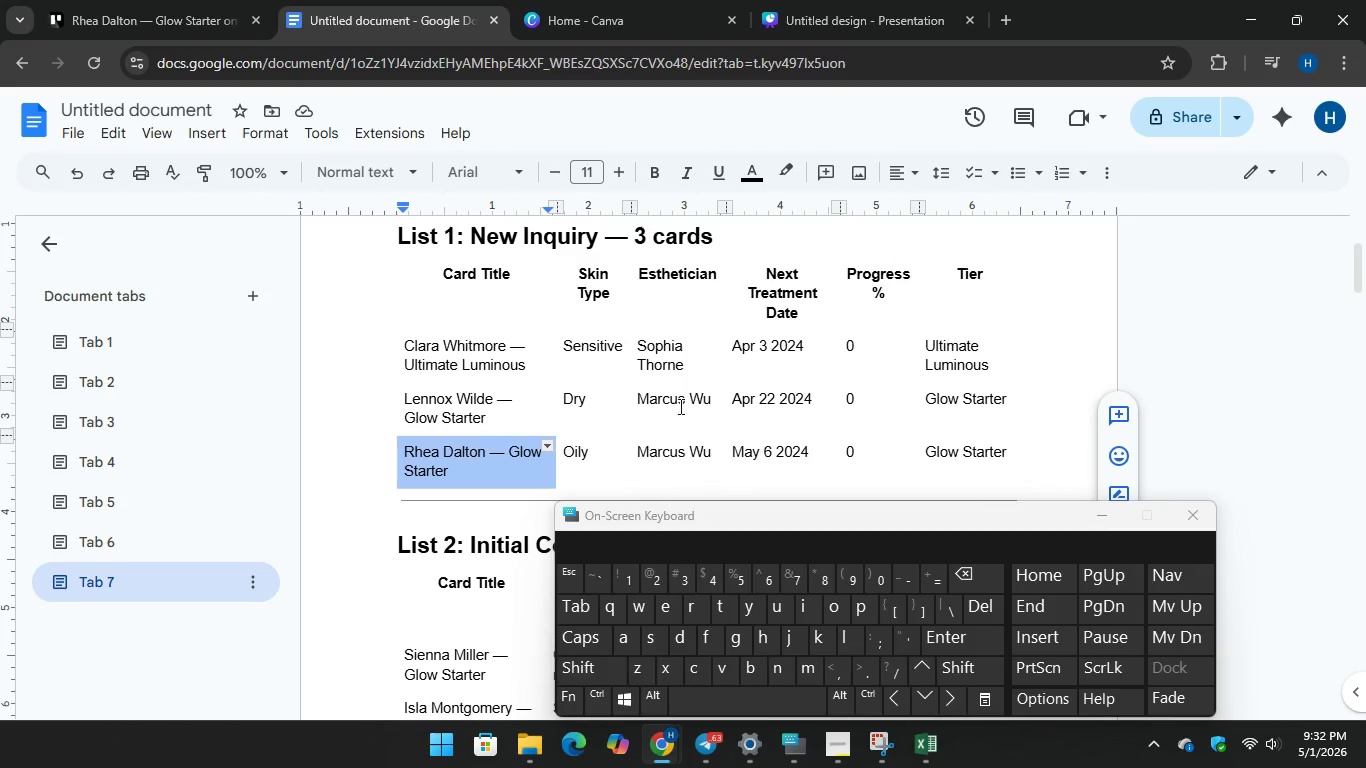 
wait(6.11)
 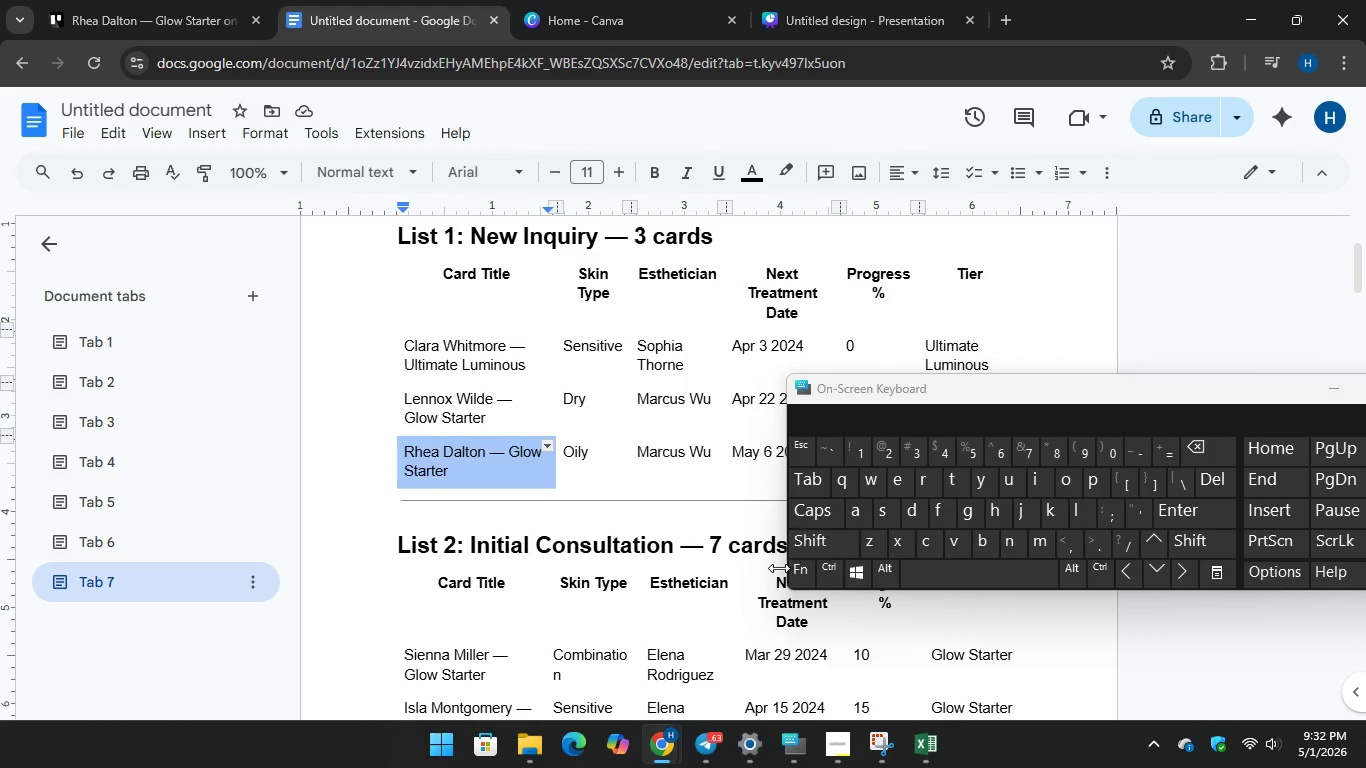 
left_click([197, 23])
 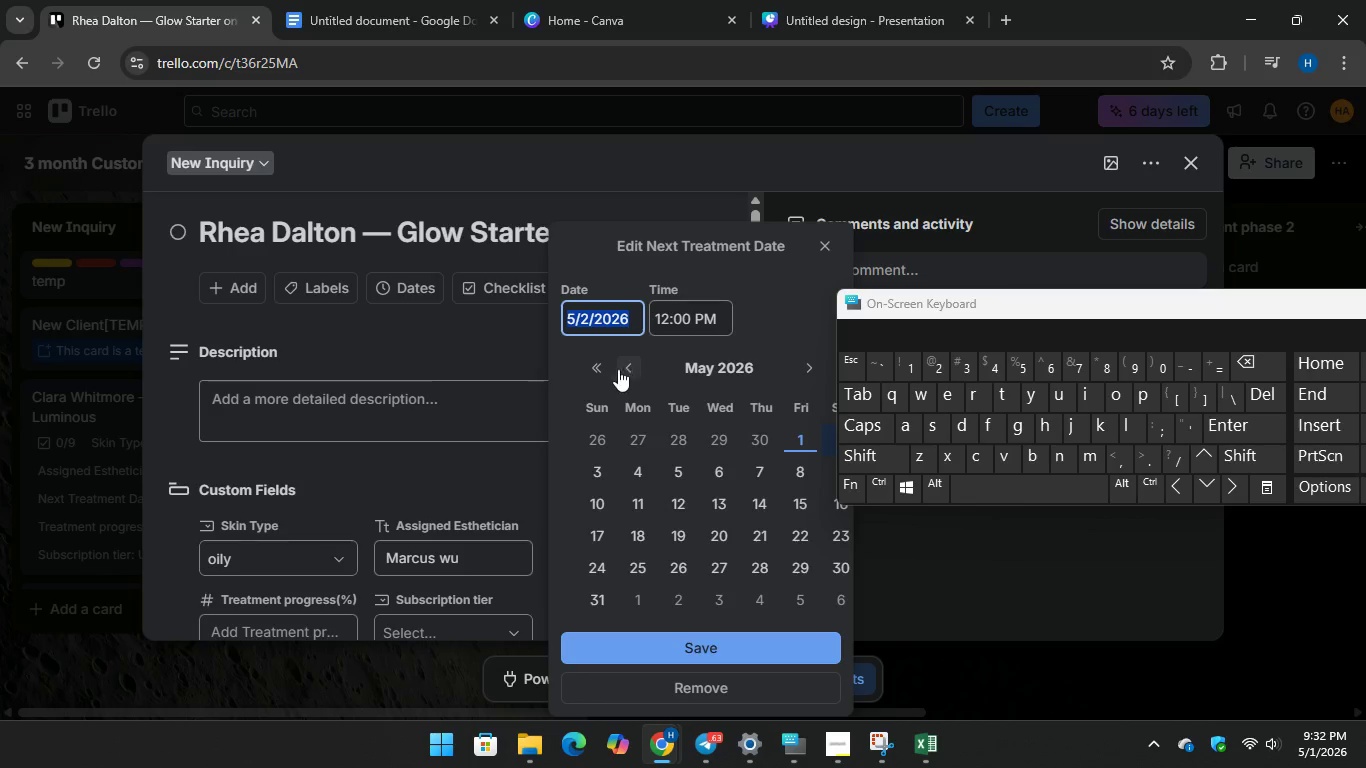 
double_click([598, 368])
 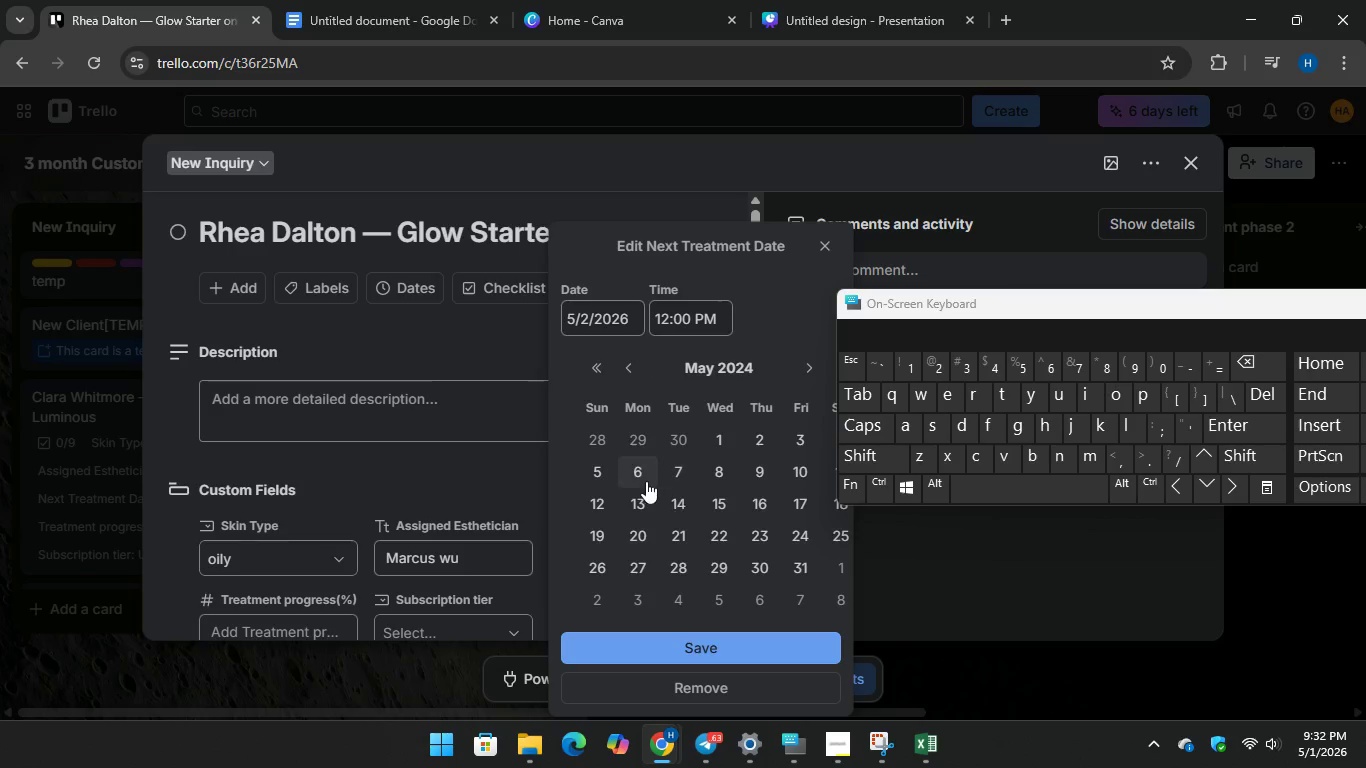 
left_click([642, 478])
 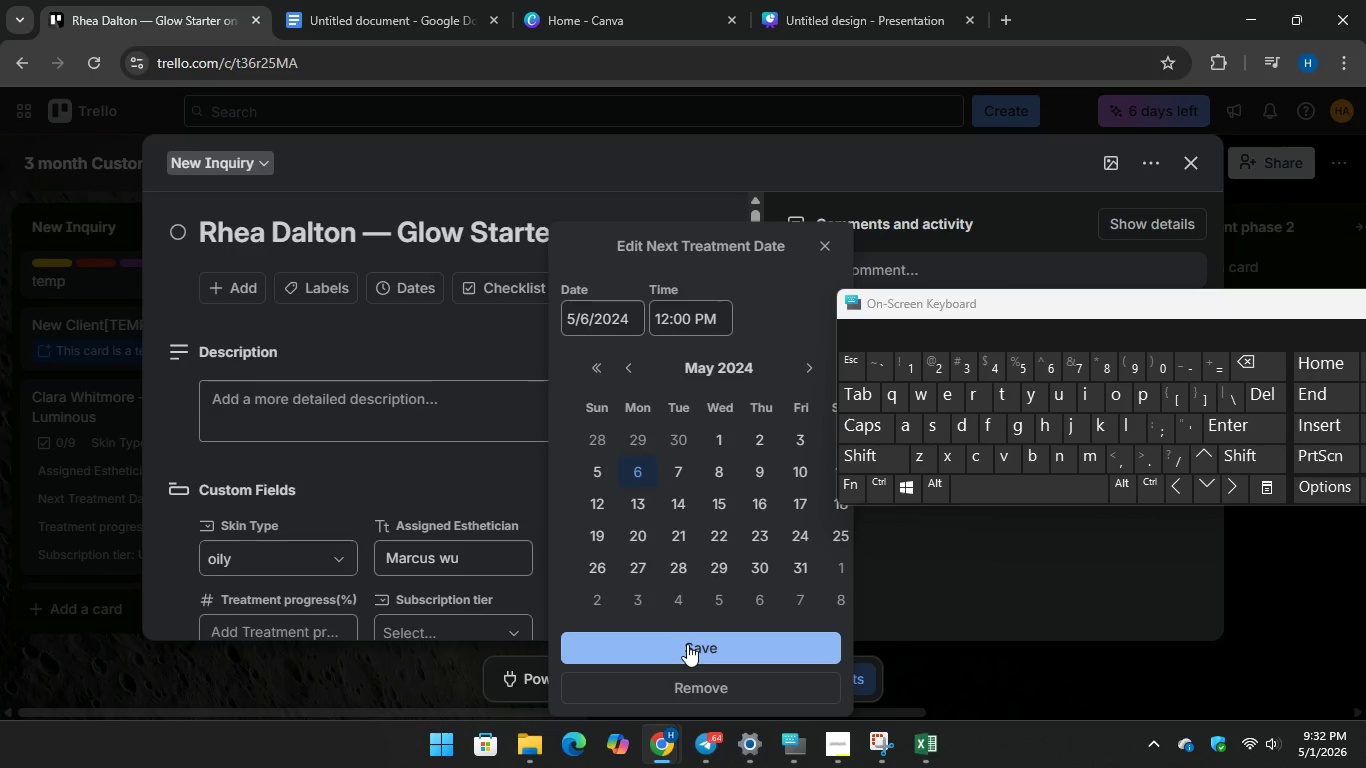 
scroll: coordinate [510, 521], scroll_direction: down, amount: 1.0
 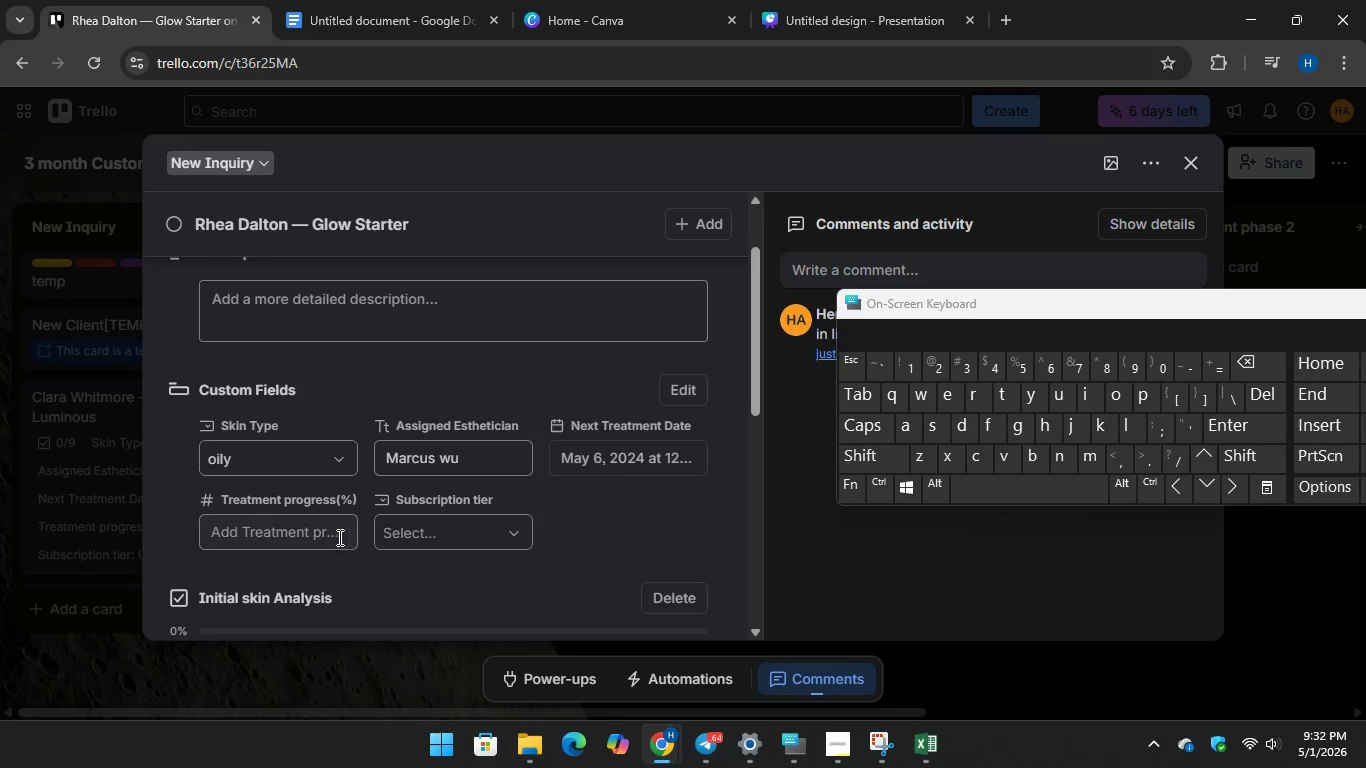 
left_click([318, 531])
 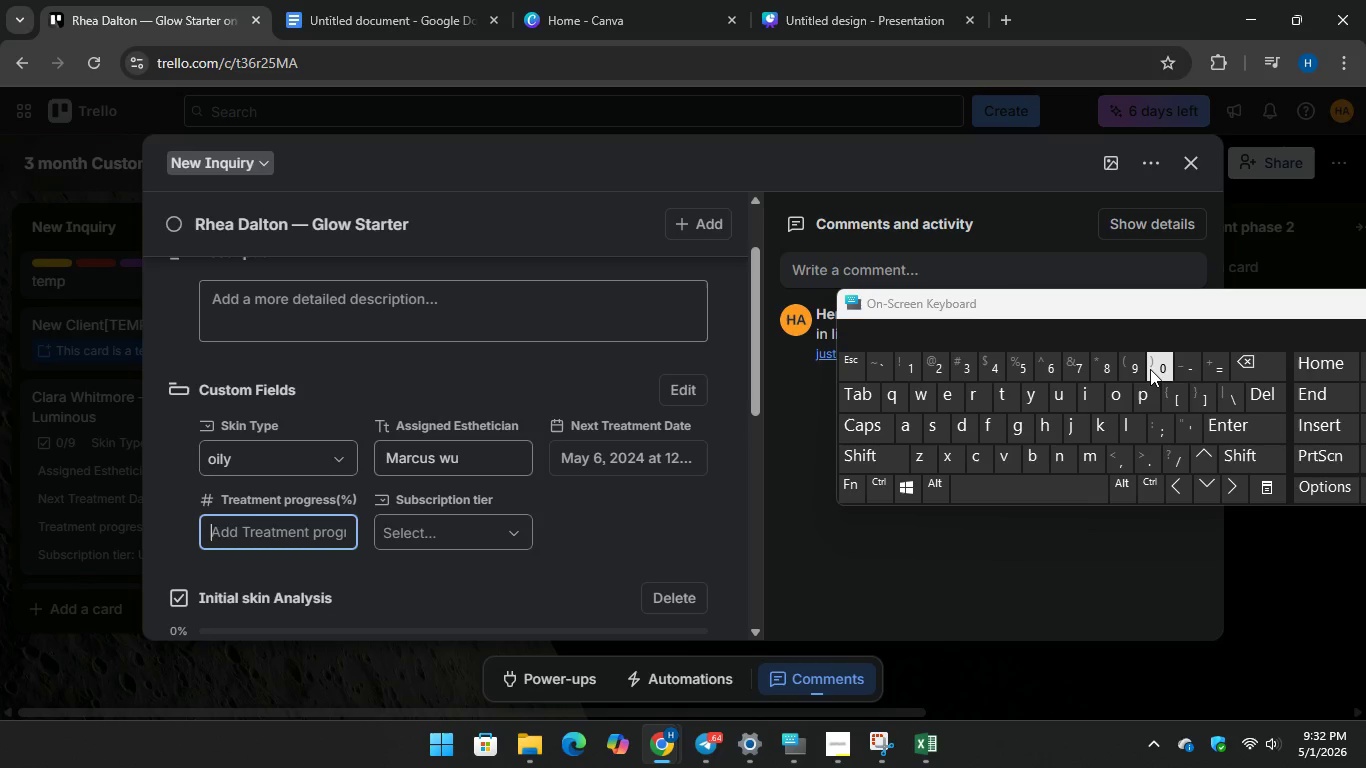 
key(0)
 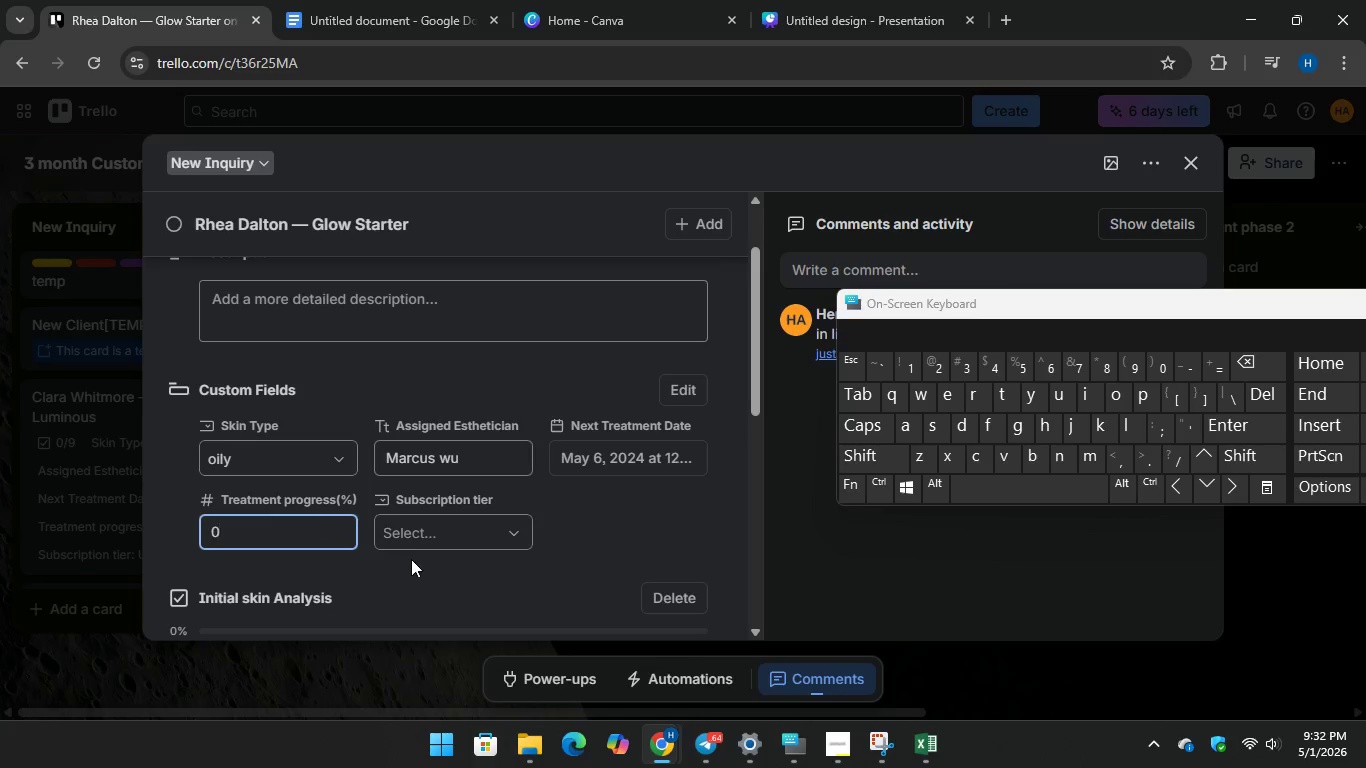 
mouse_move([434, 544])
 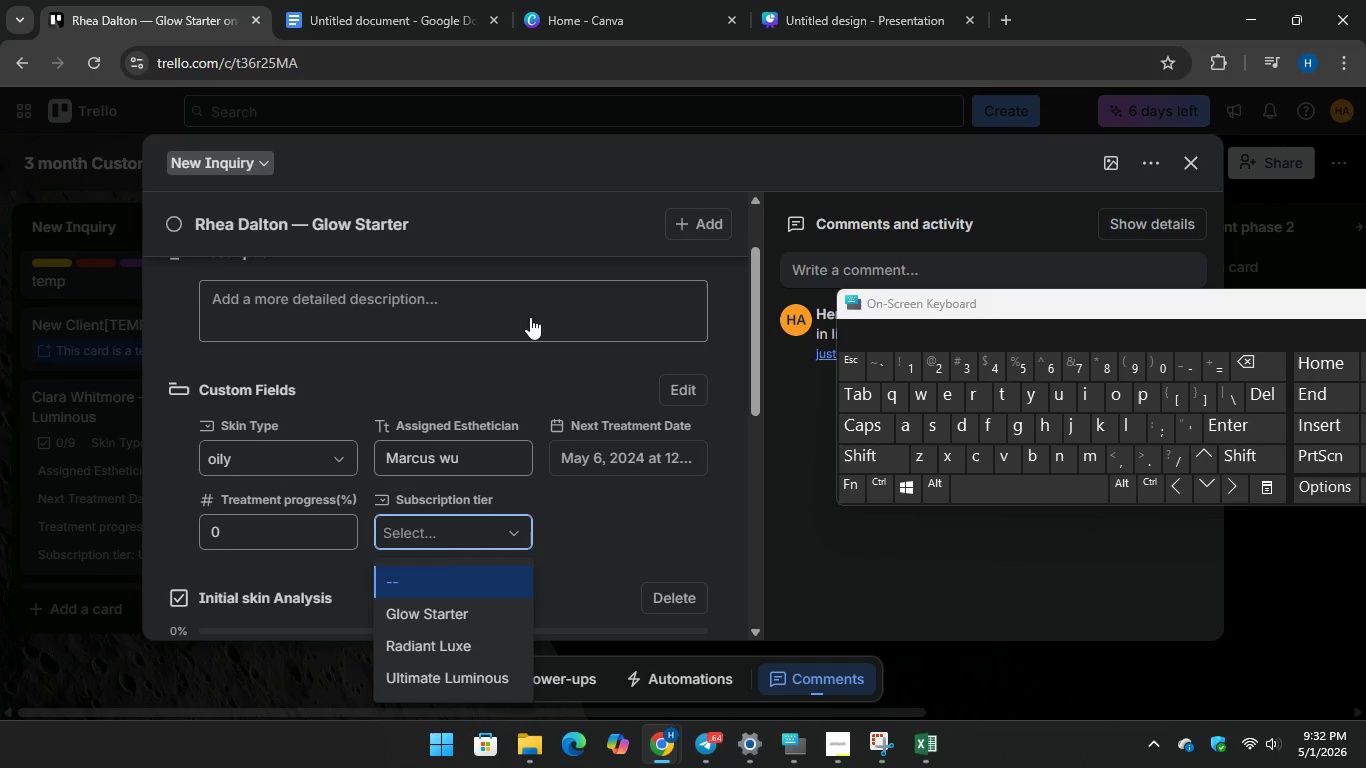 
left_click([380, 1])
 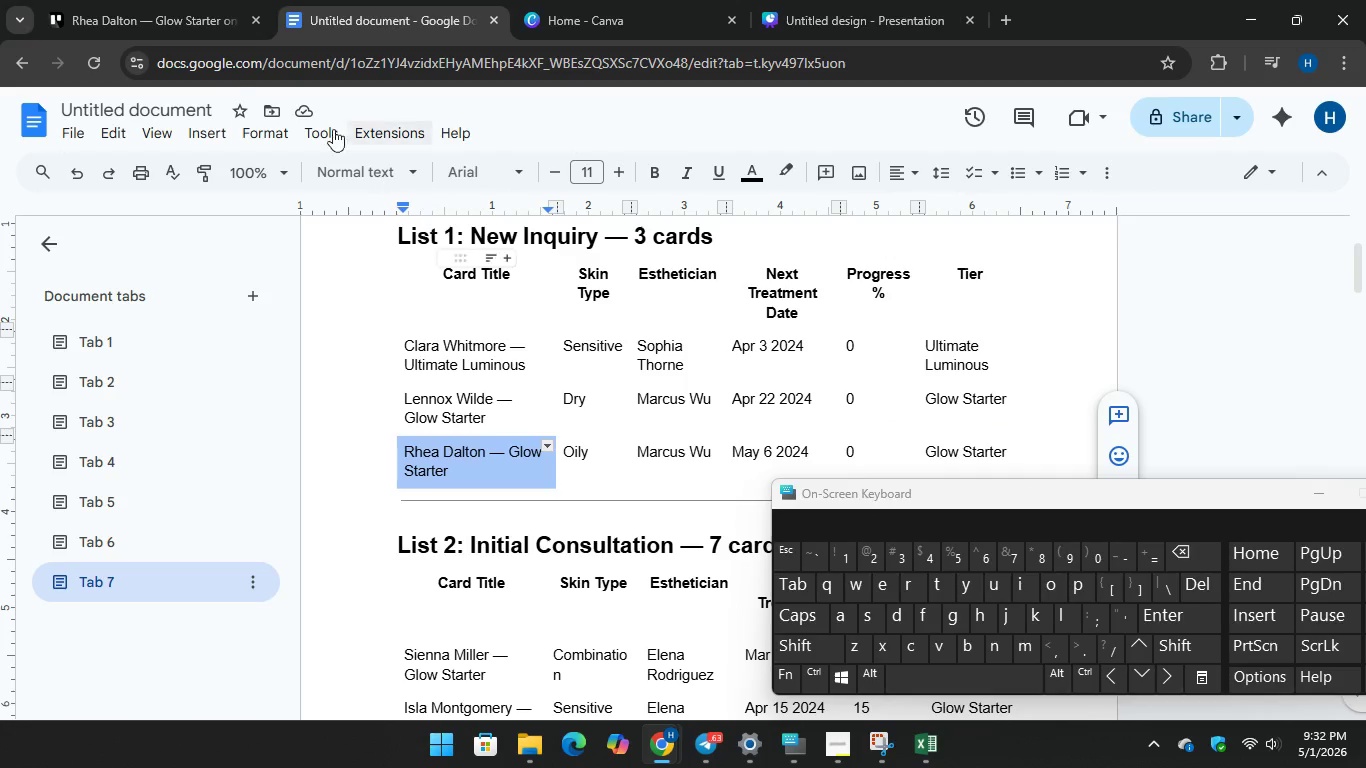 
left_click([173, 14])
 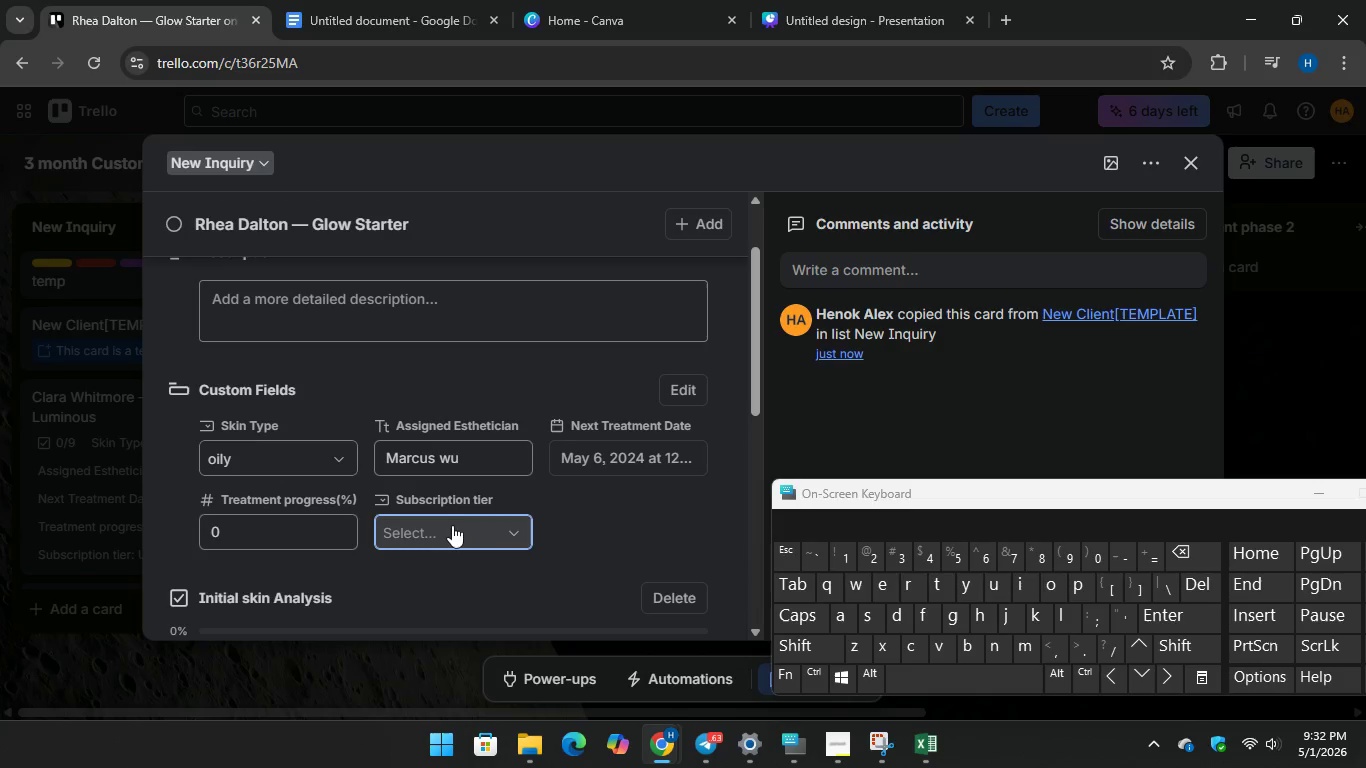 
left_click([452, 524])
 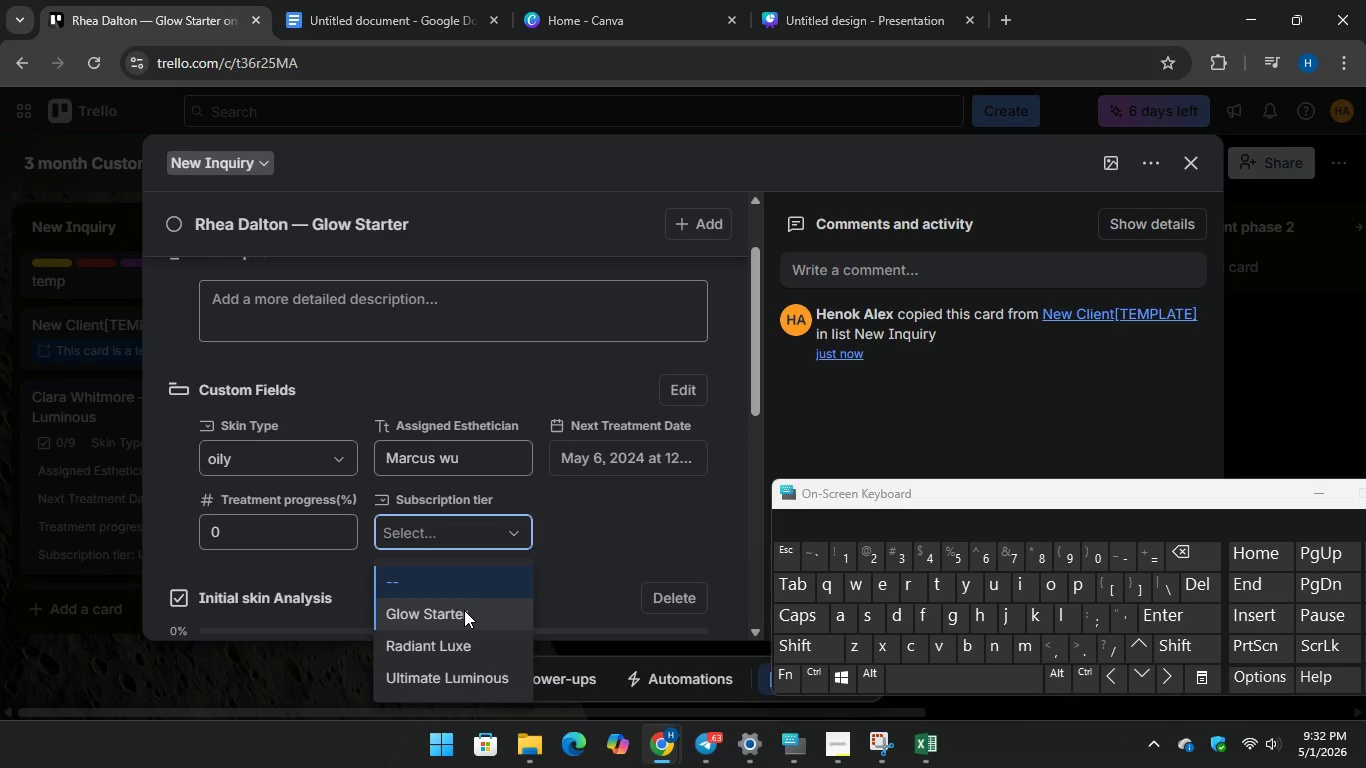 
left_click([464, 610])
 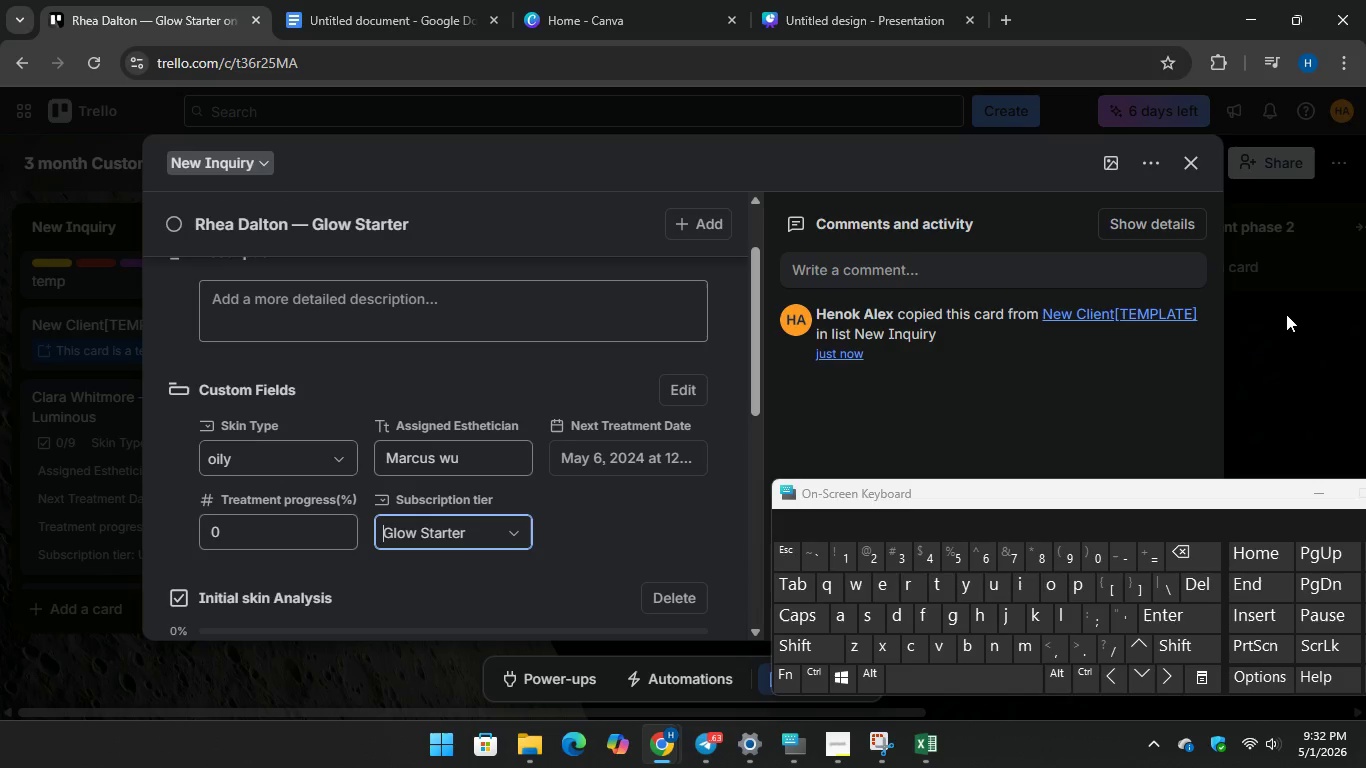 
left_click([1286, 314])
 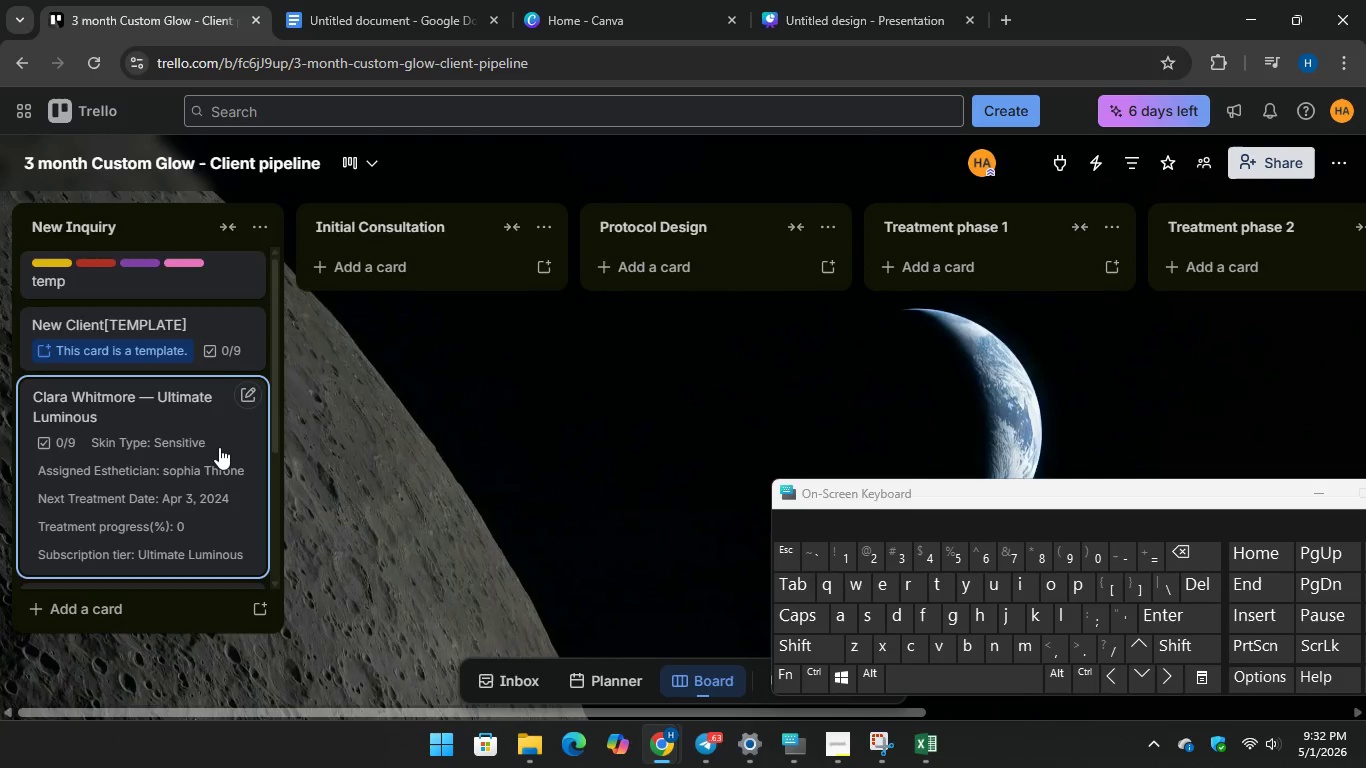 
scroll: coordinate [218, 439], scroll_direction: down, amount: 3.0
 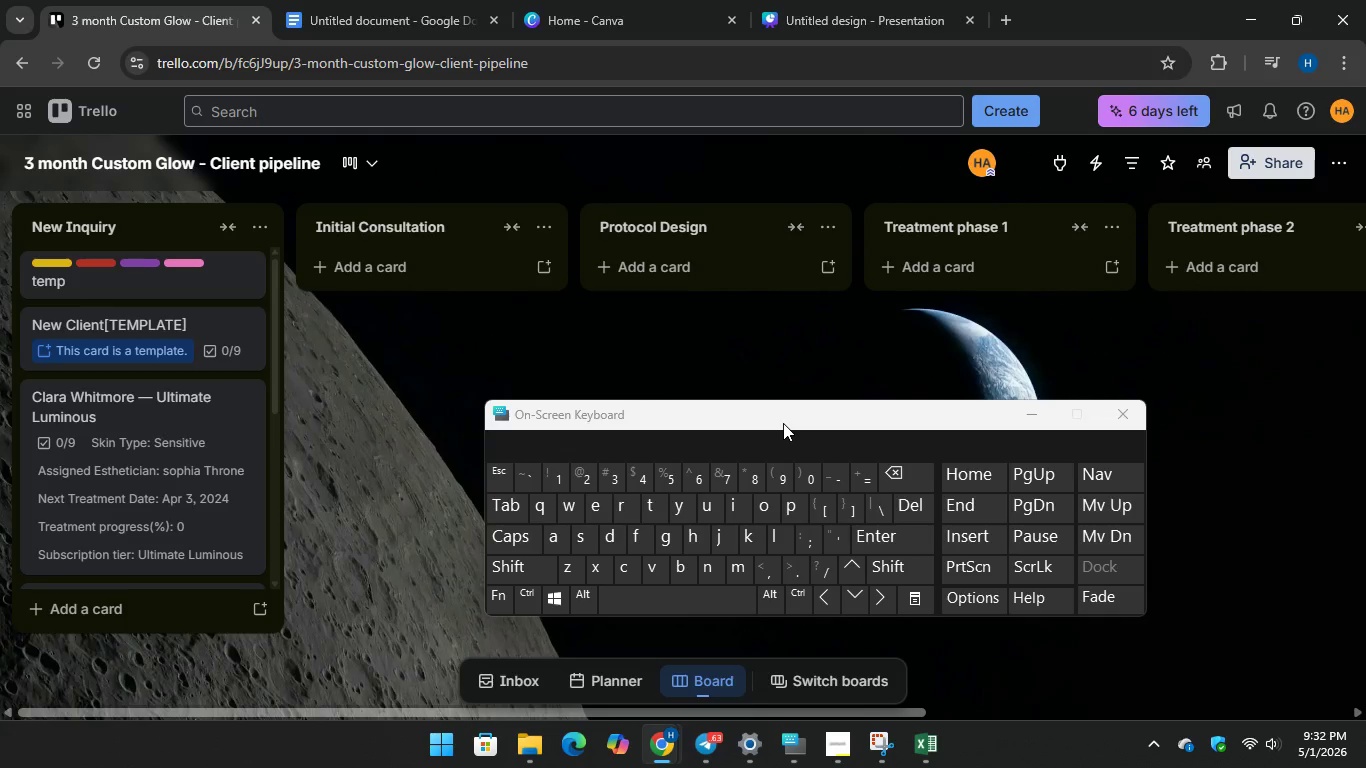 
wait(16.1)
 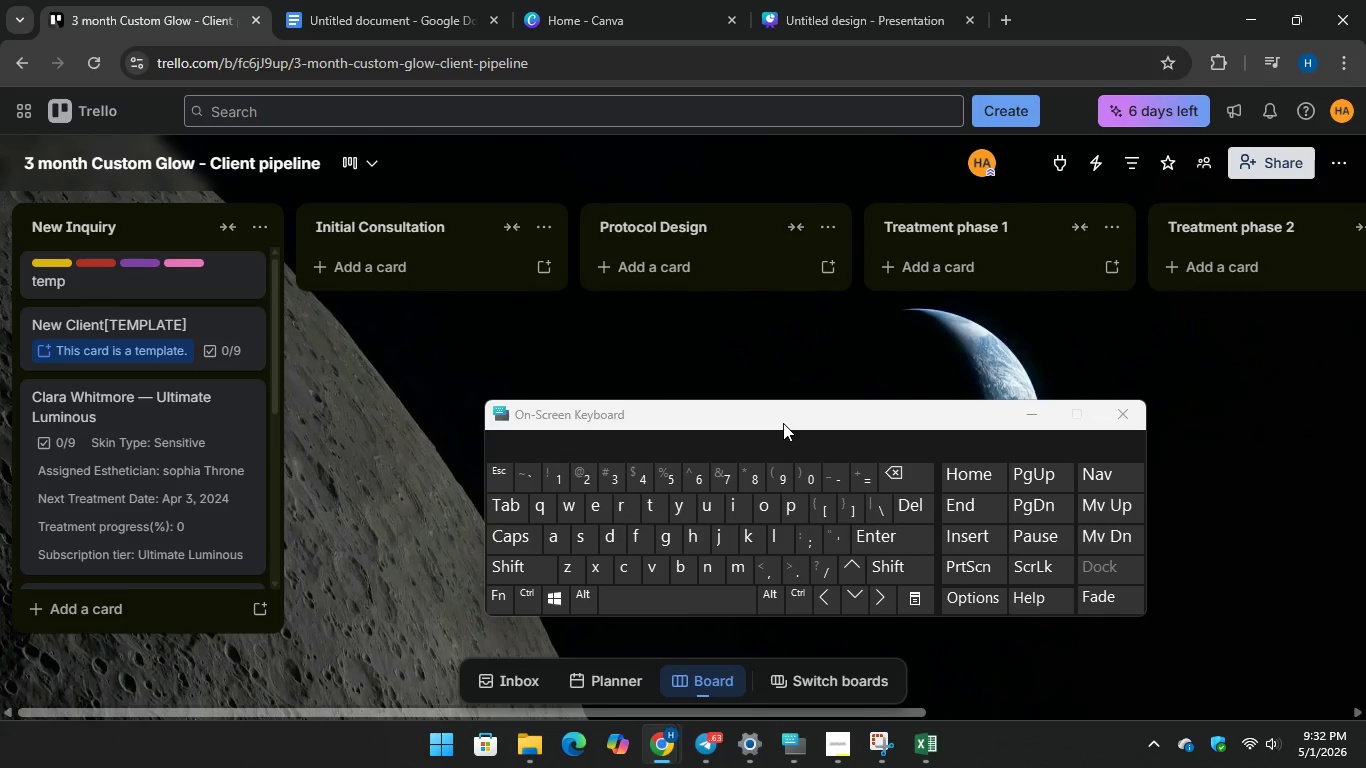 
left_click([411, 263])
 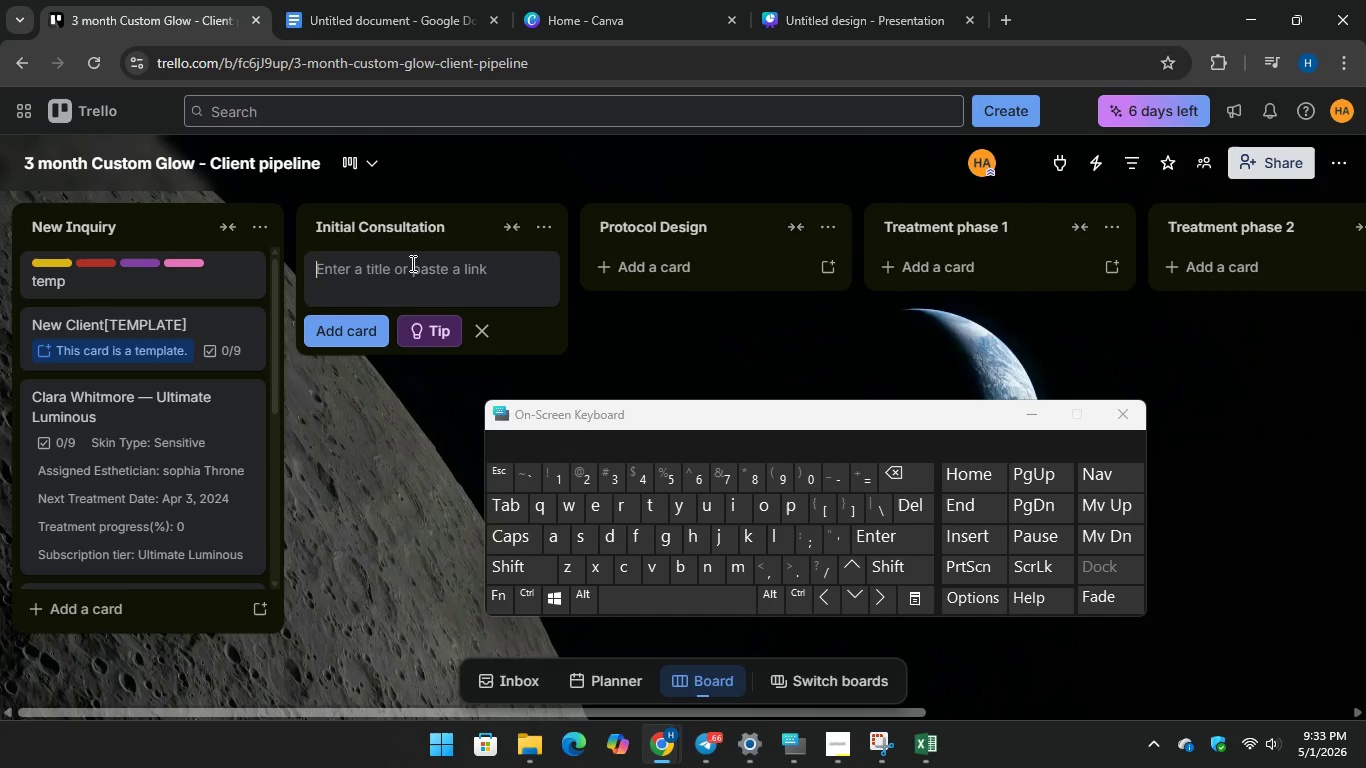 
wait(64.69)
 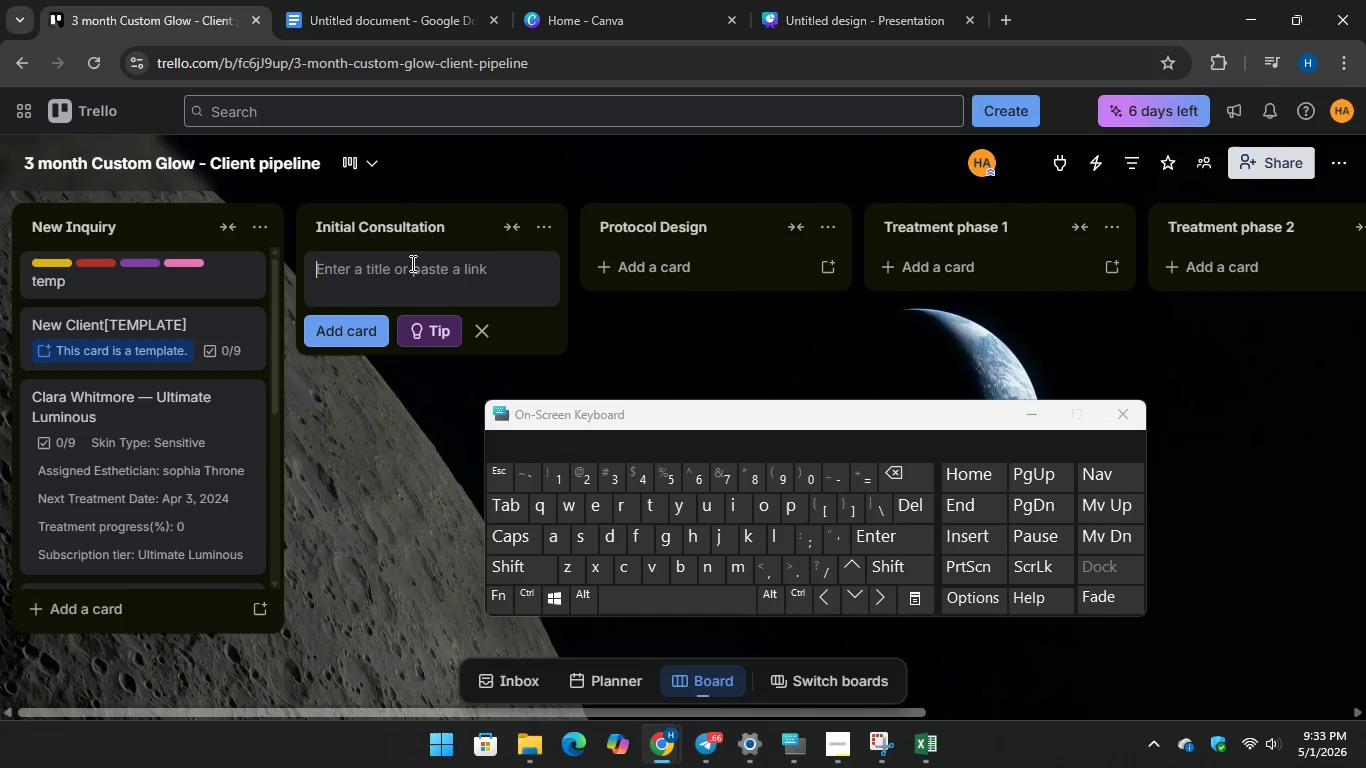 
left_click([393, 0])
 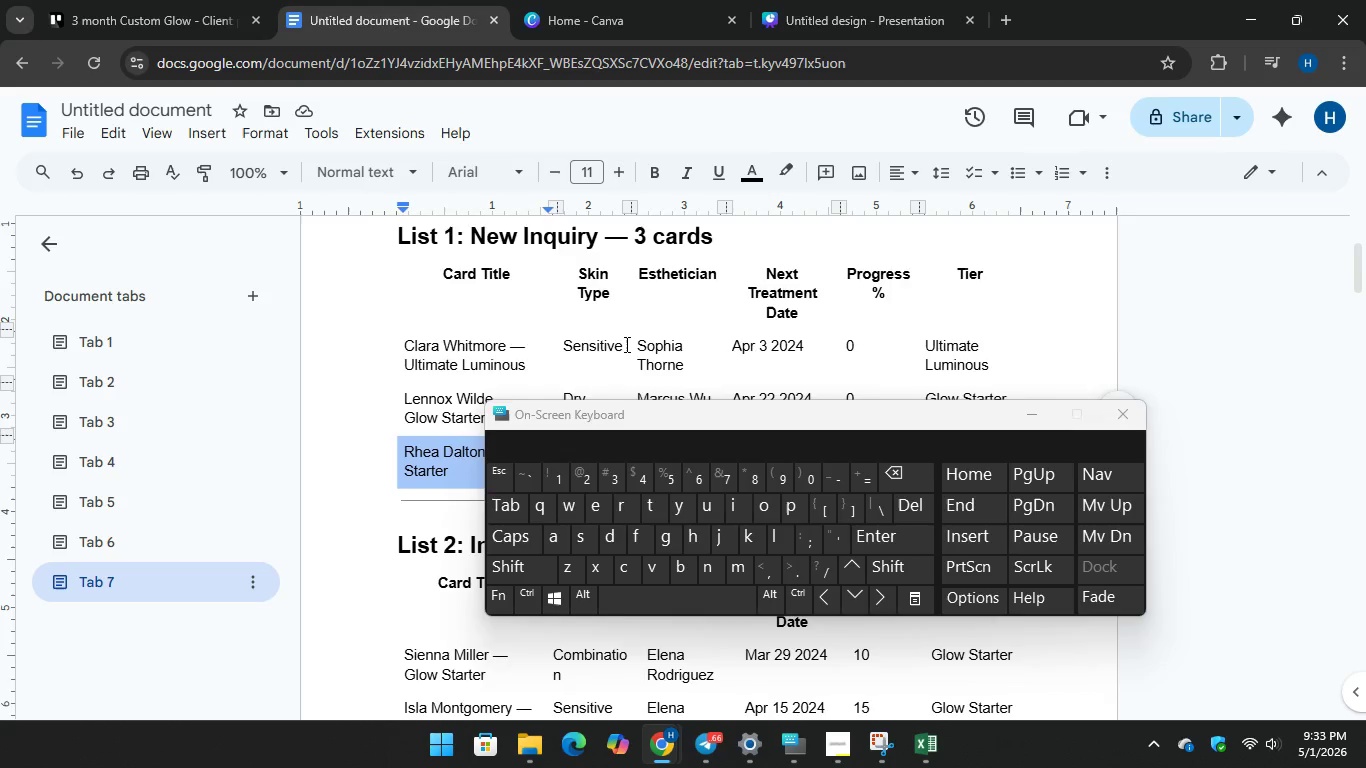 
scroll: coordinate [628, 338], scroll_direction: down, amount: 4.0
 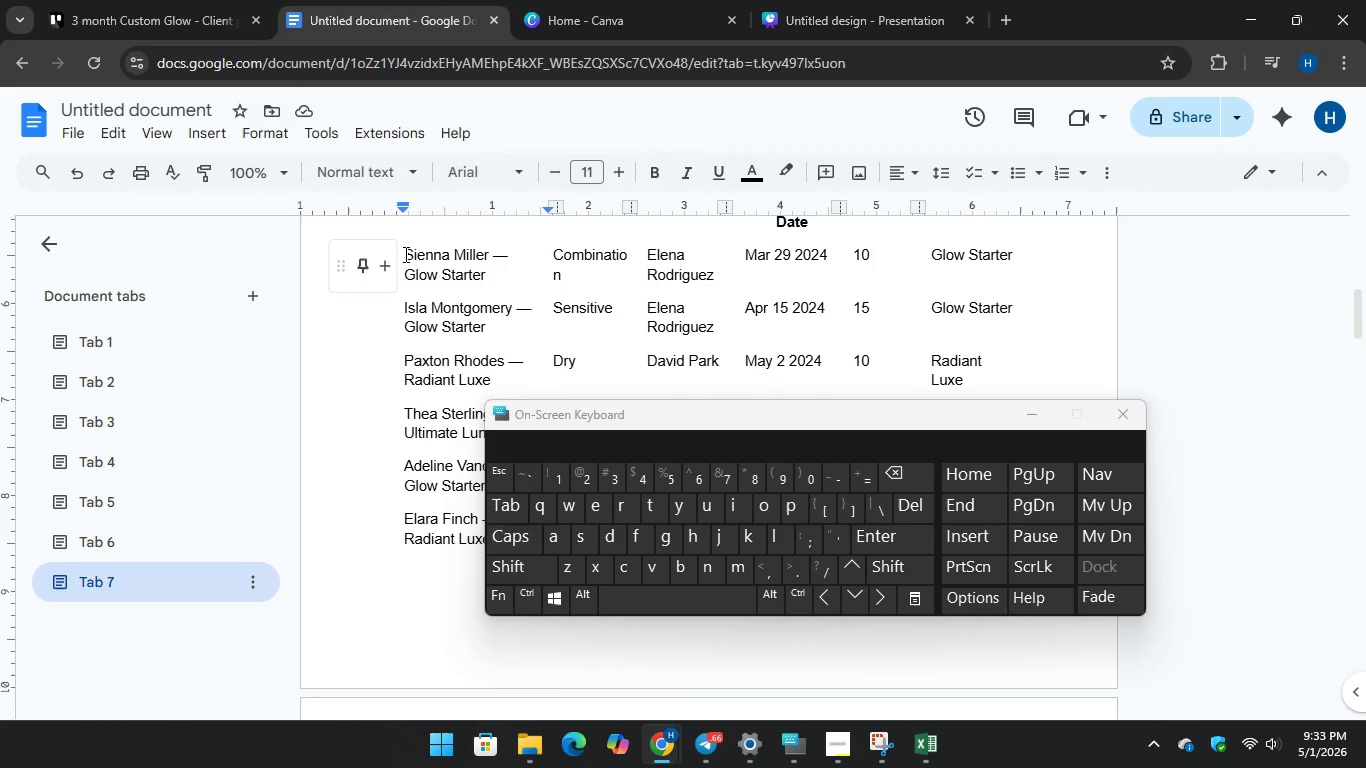 
left_click_drag(start_coordinate=[404, 252], to_coordinate=[505, 277])
 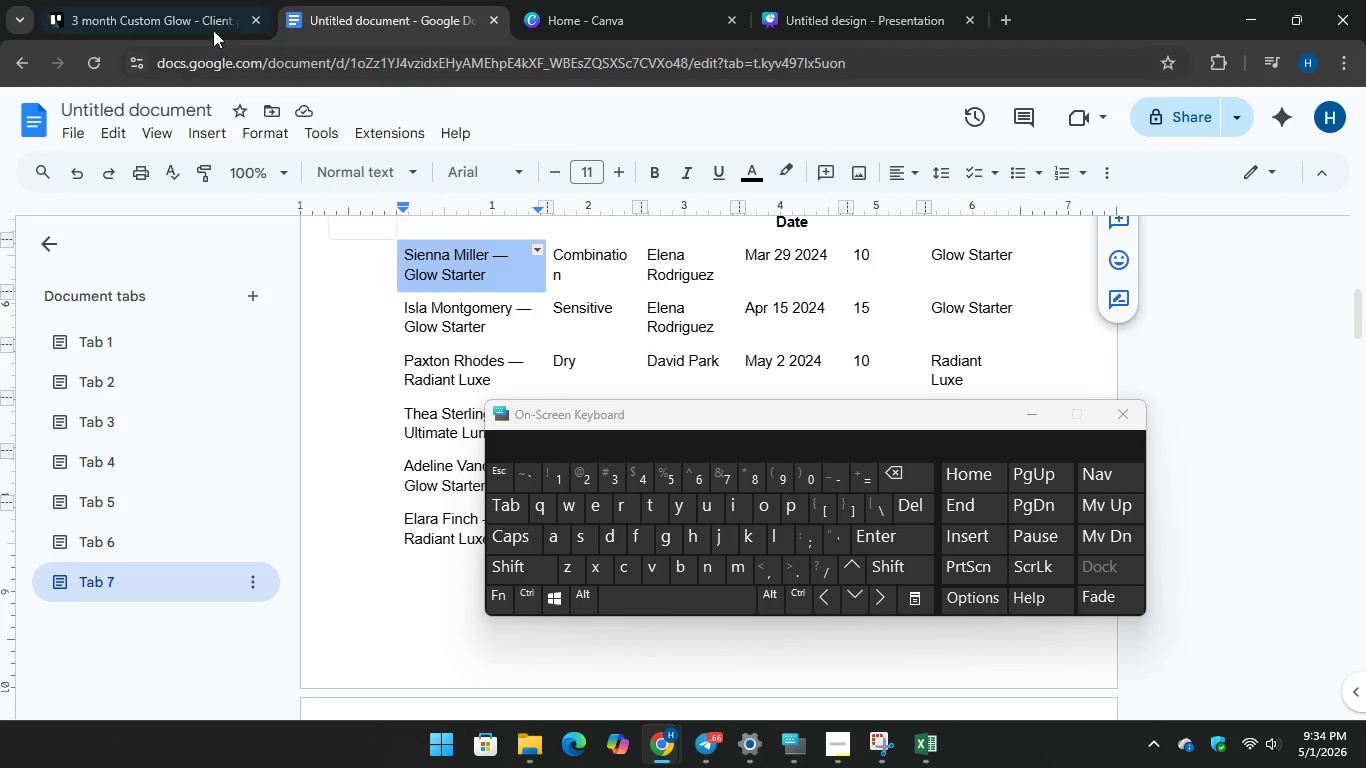 
left_click([192, 9])
 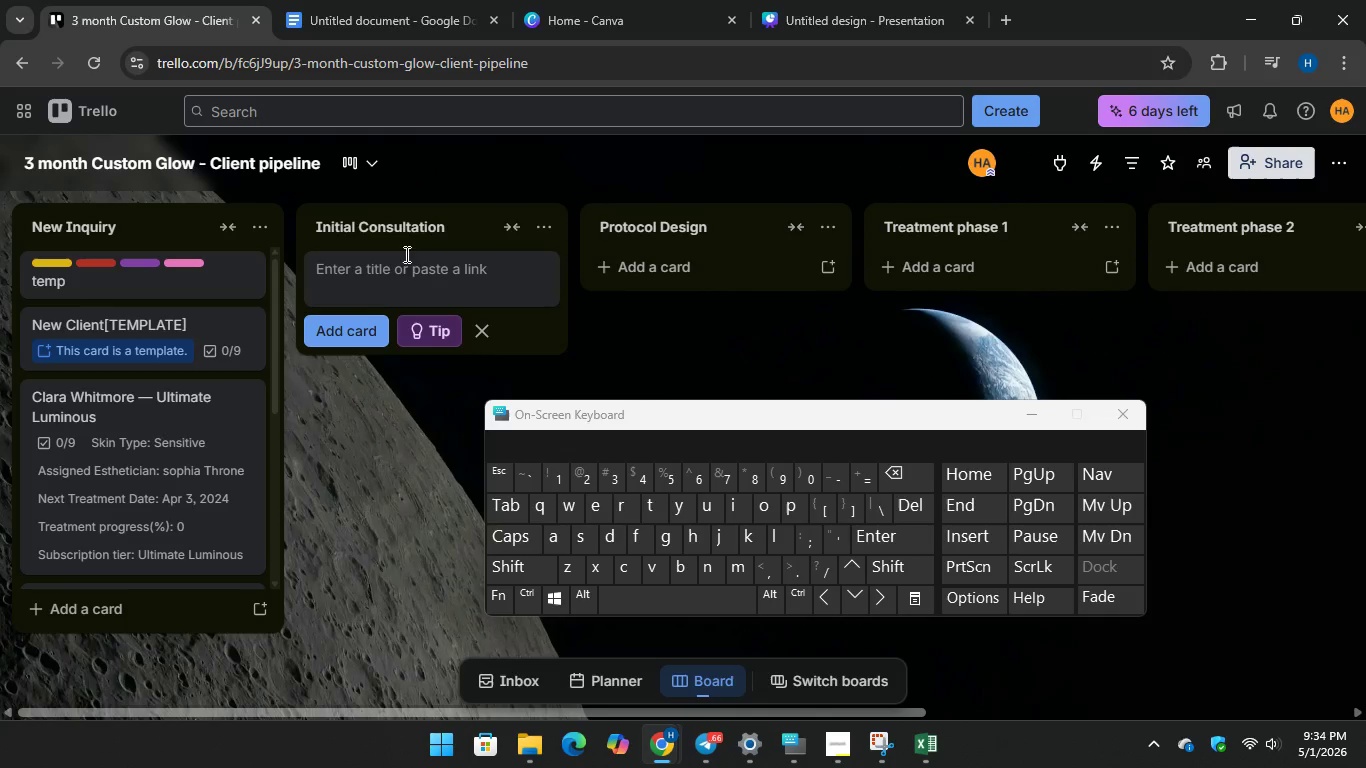 
right_click([401, 263])
 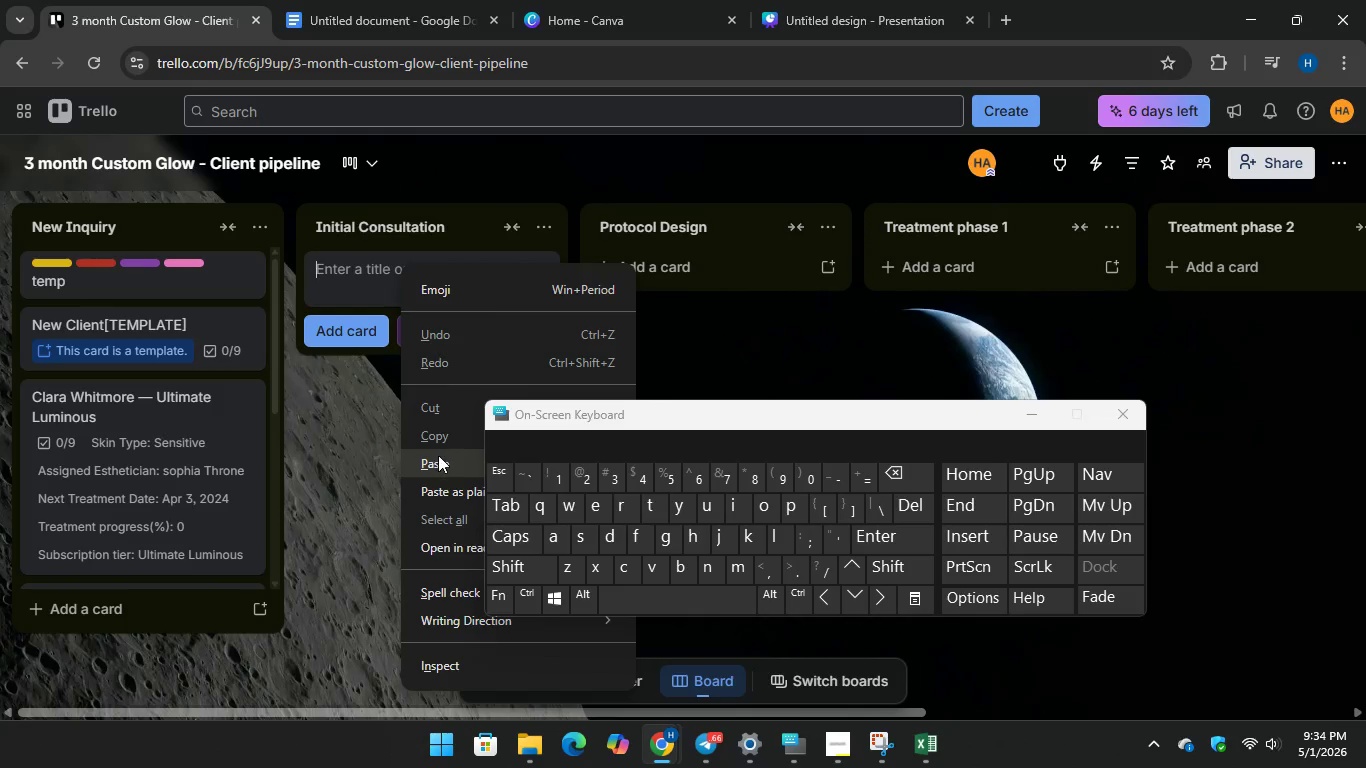 
left_click([438, 457])
 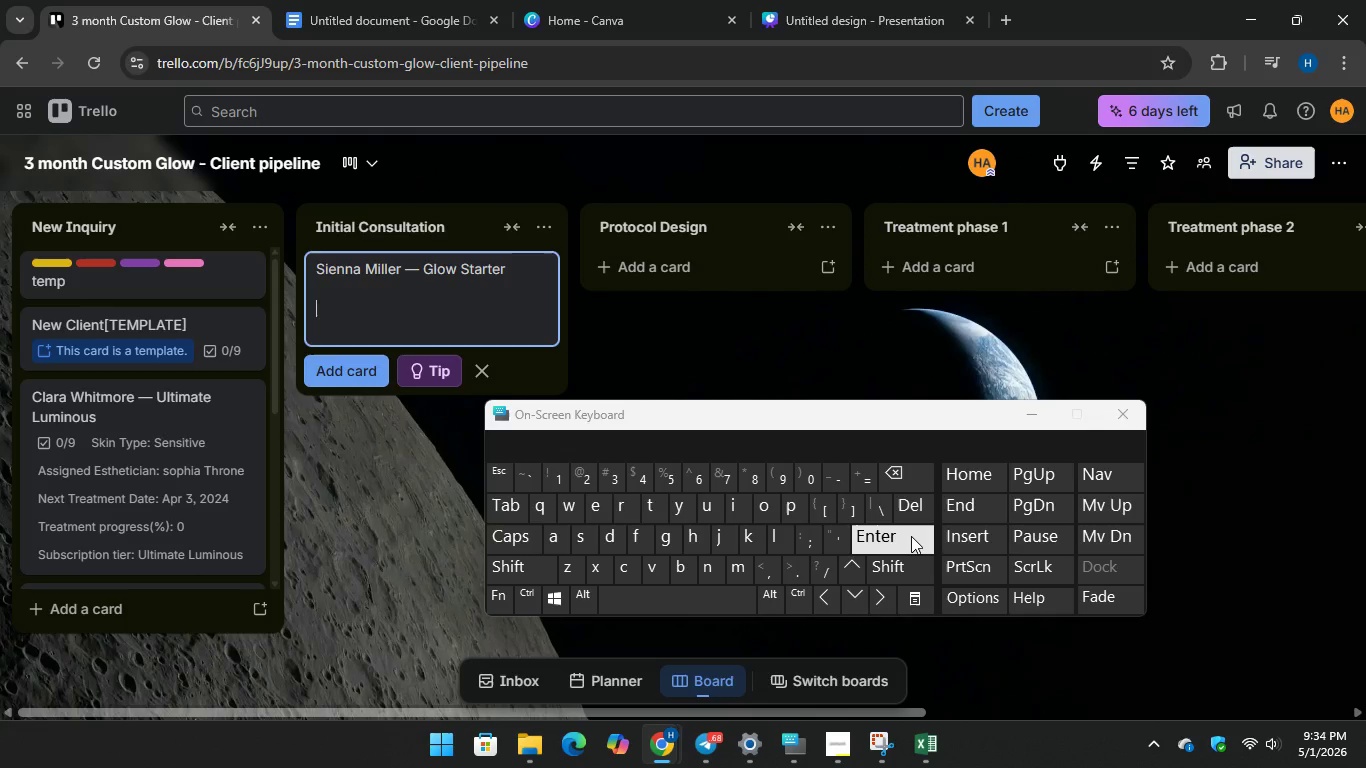 
wait(13.53)
 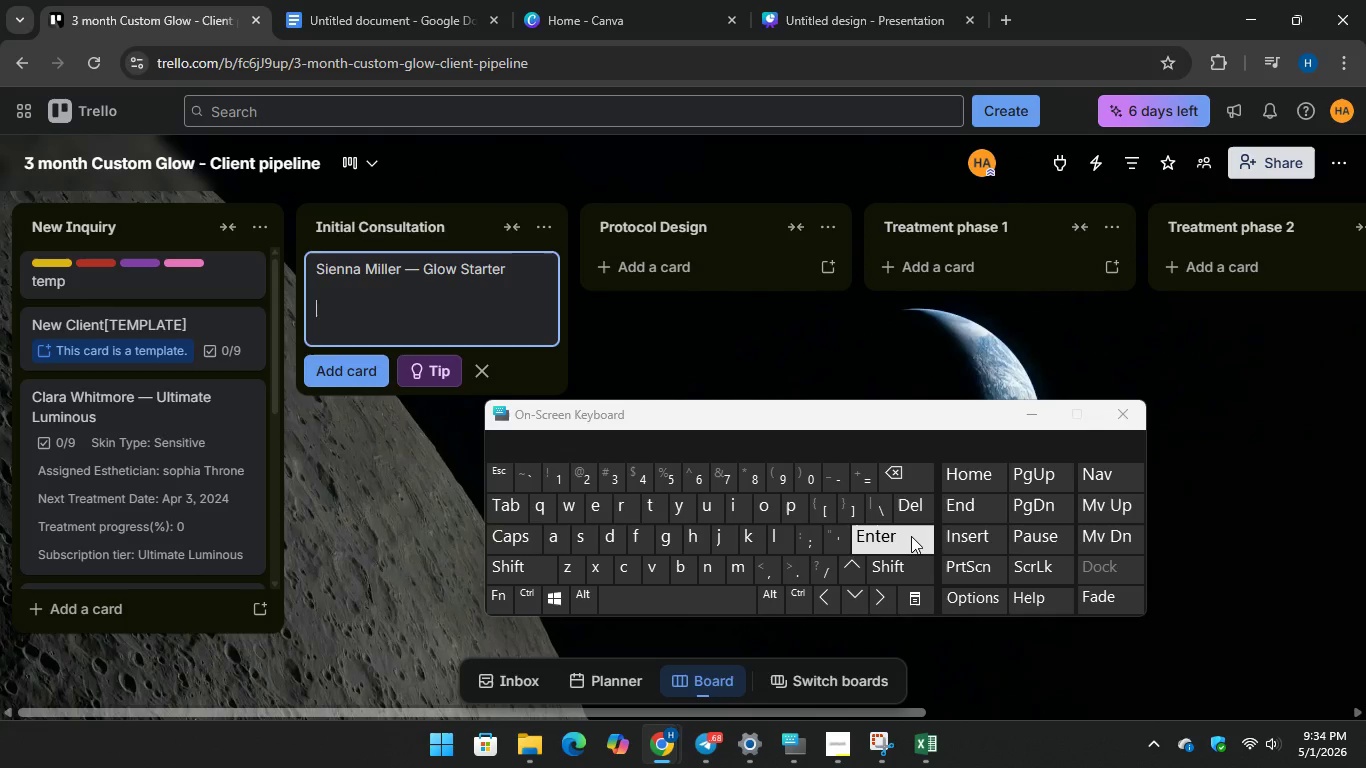 
scroll: coordinate [163, 463], scroll_direction: down, amount: 2.0
 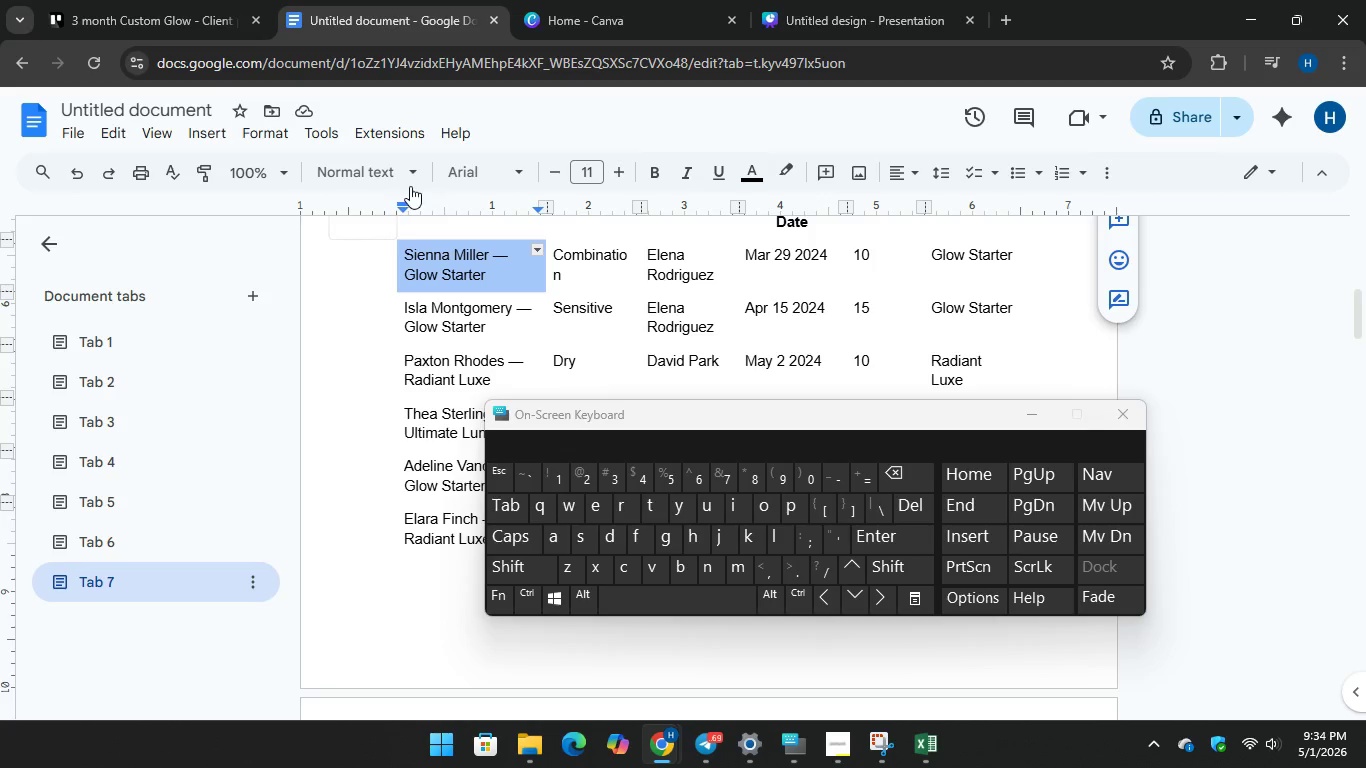 
scroll: coordinate [507, 318], scroll_direction: up, amount: 4.0
 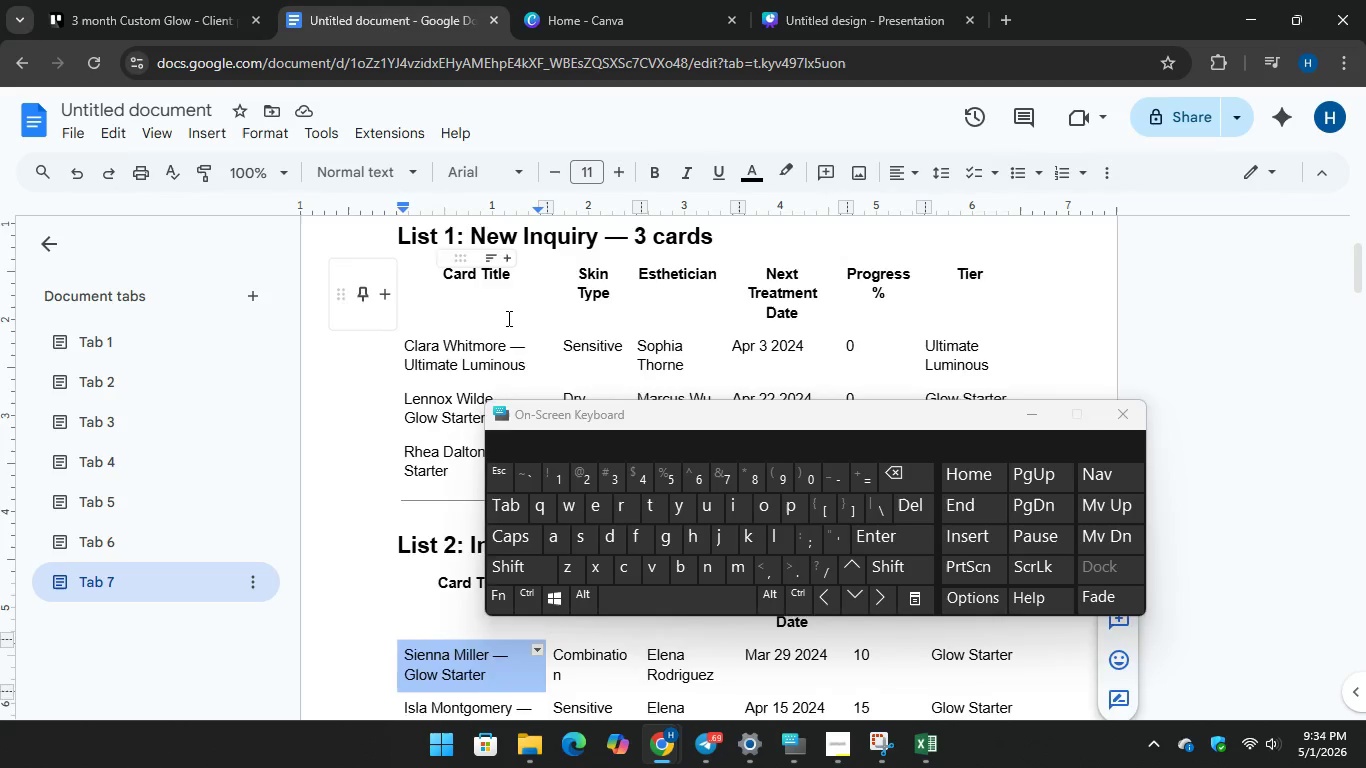 
scroll: coordinate [507, 318], scroll_direction: down, amount: 3.0
 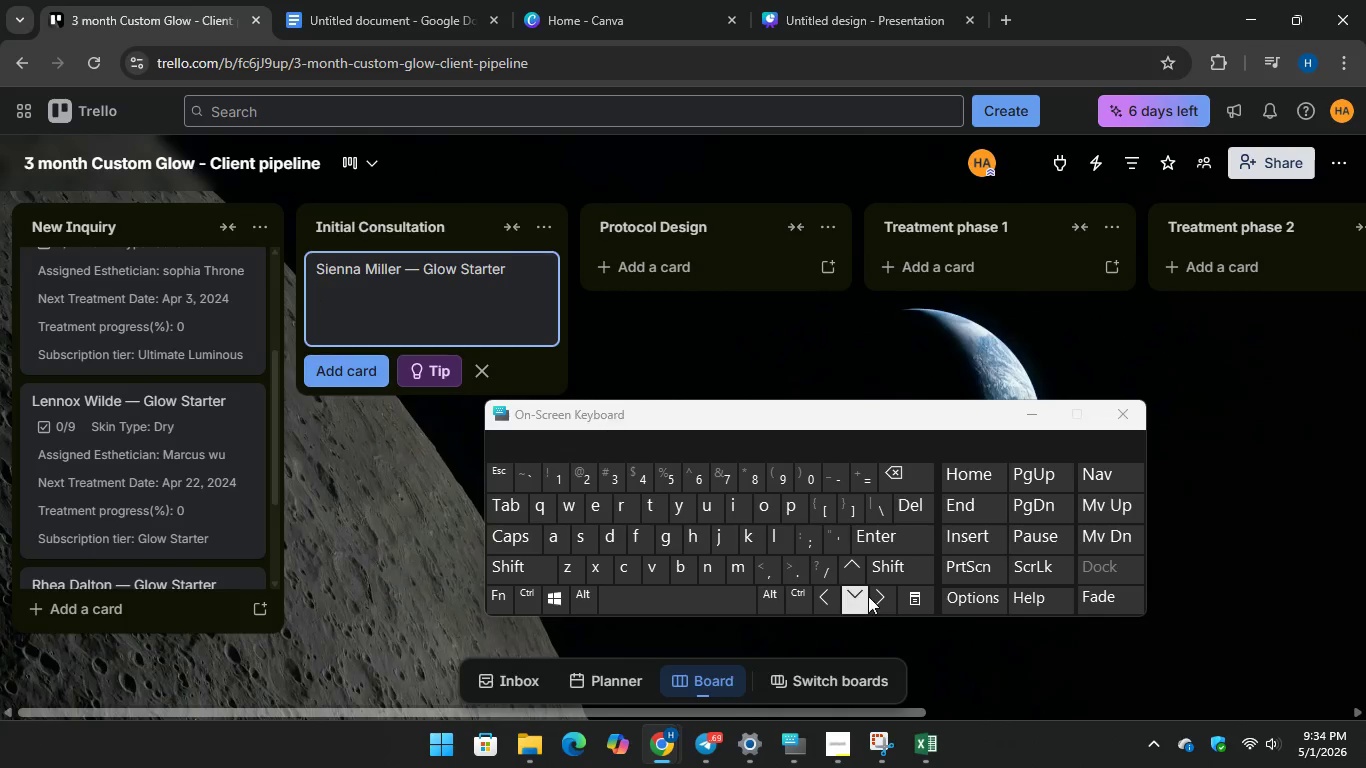 
key(Enter)
 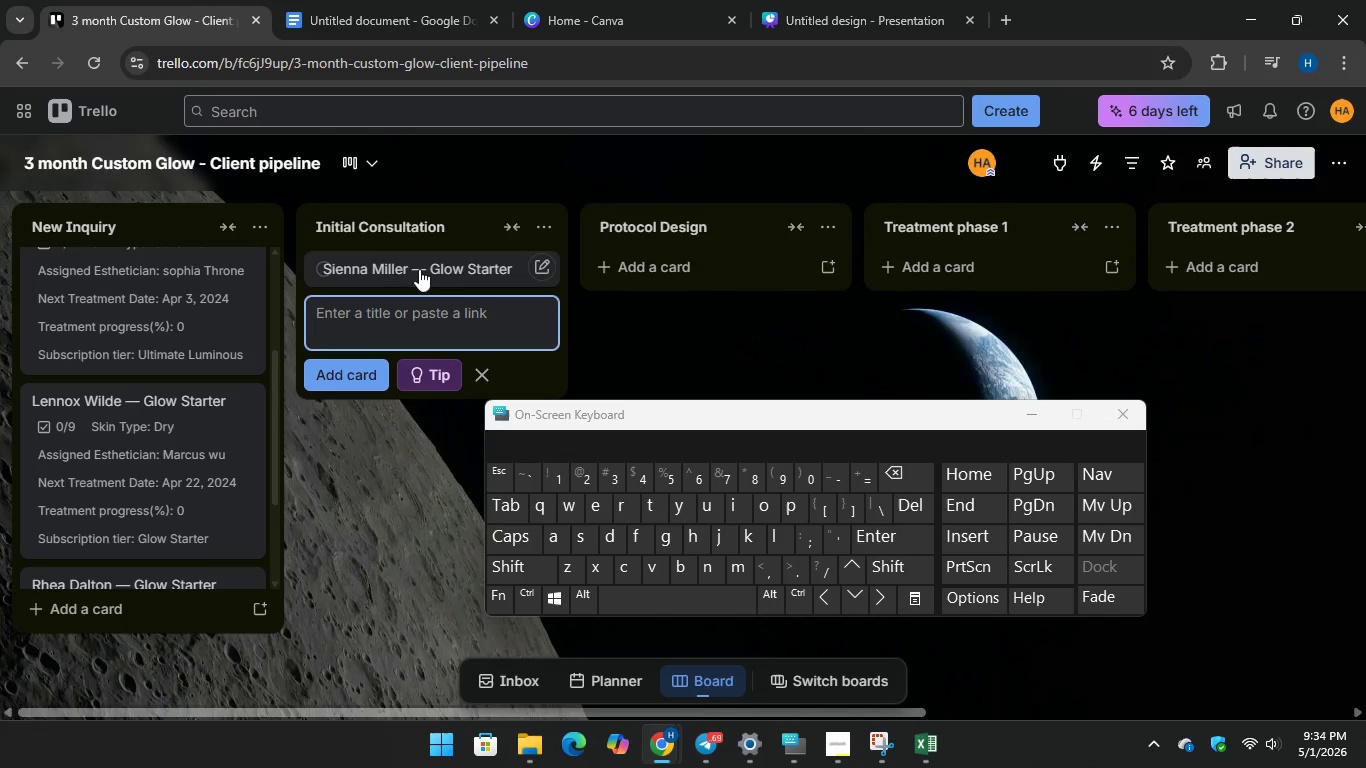 
left_click([419, 262])
 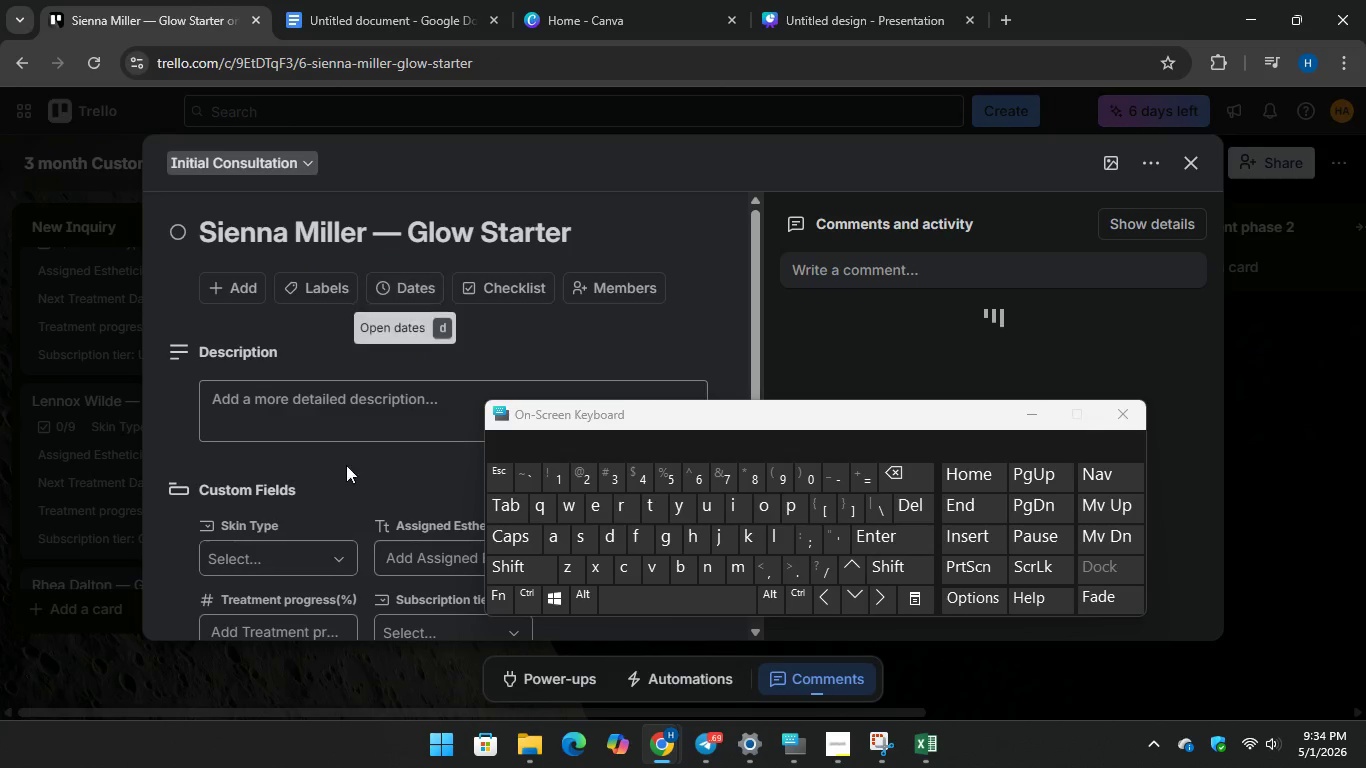 
scroll: coordinate [347, 462], scroll_direction: down, amount: 2.0
 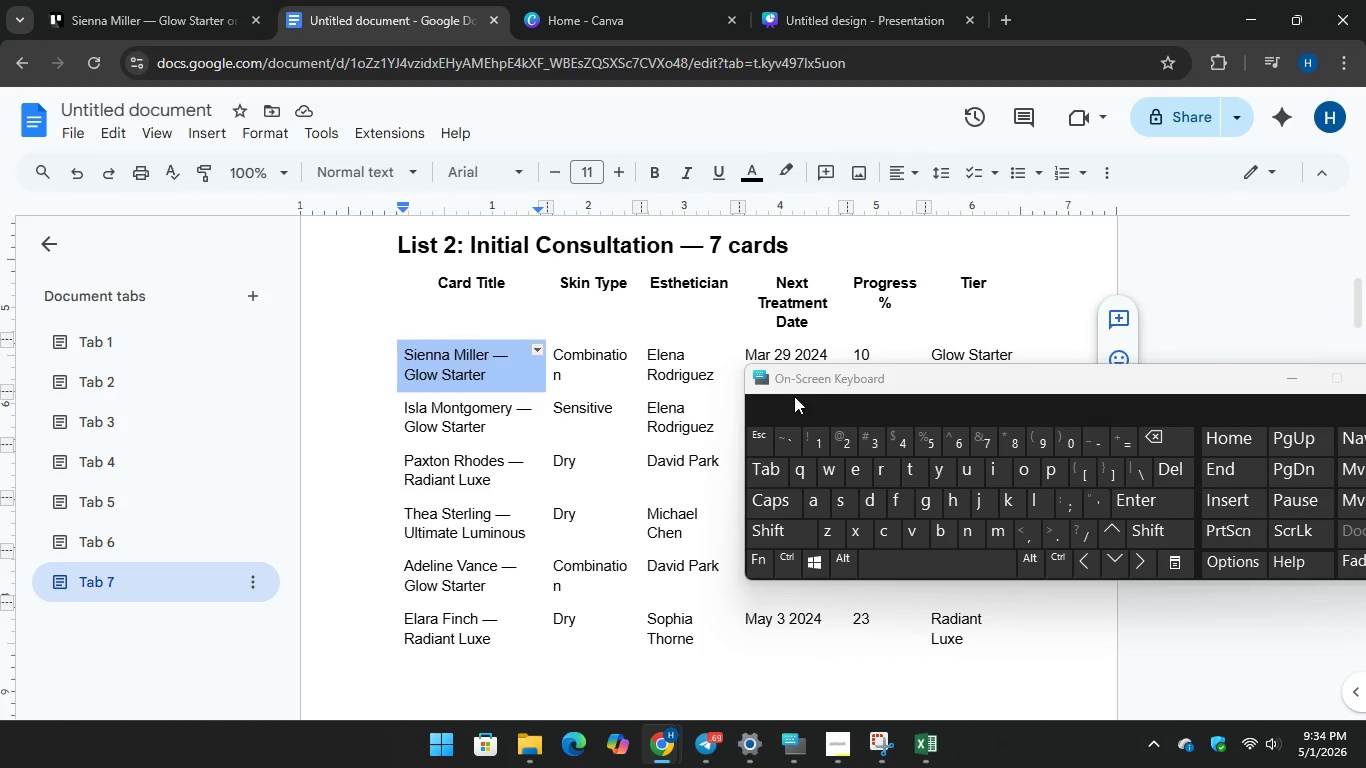 
wait(7.23)
 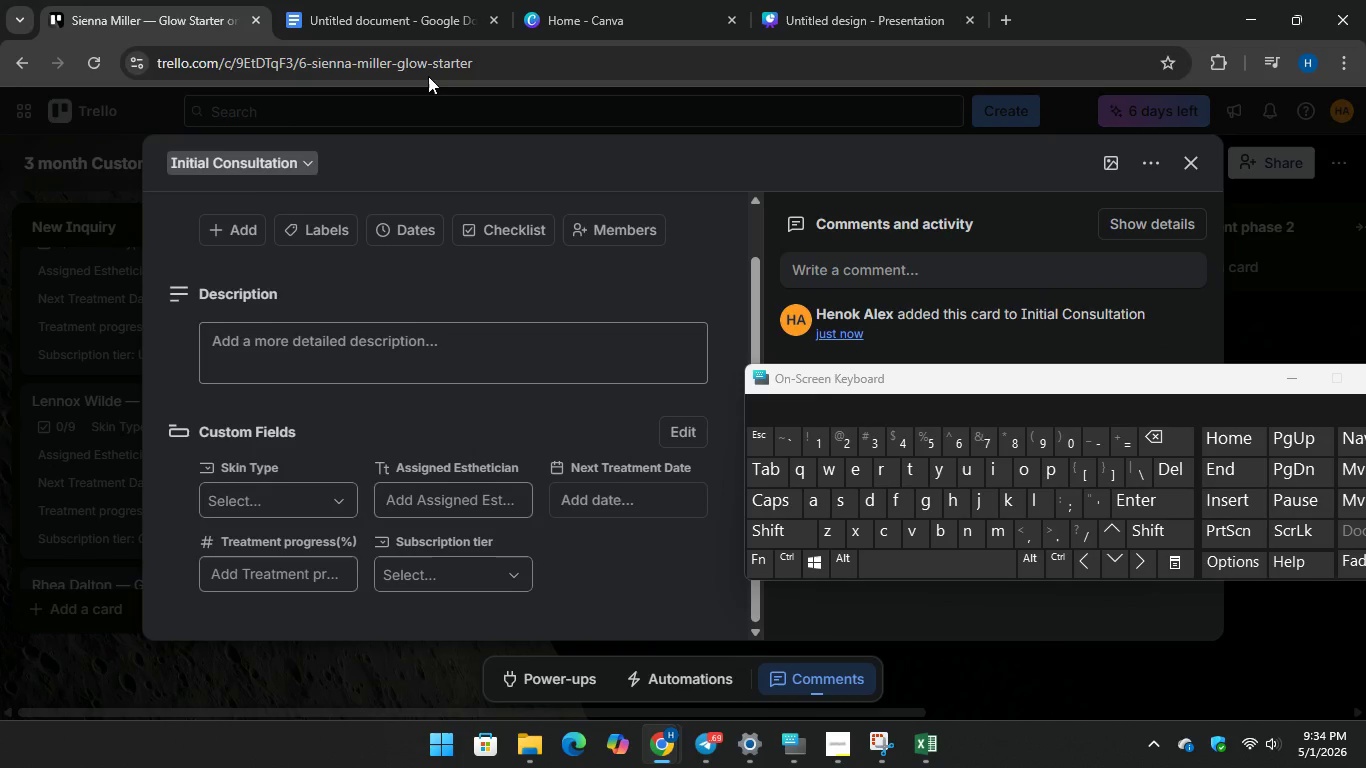 
left_click([187, 19])
 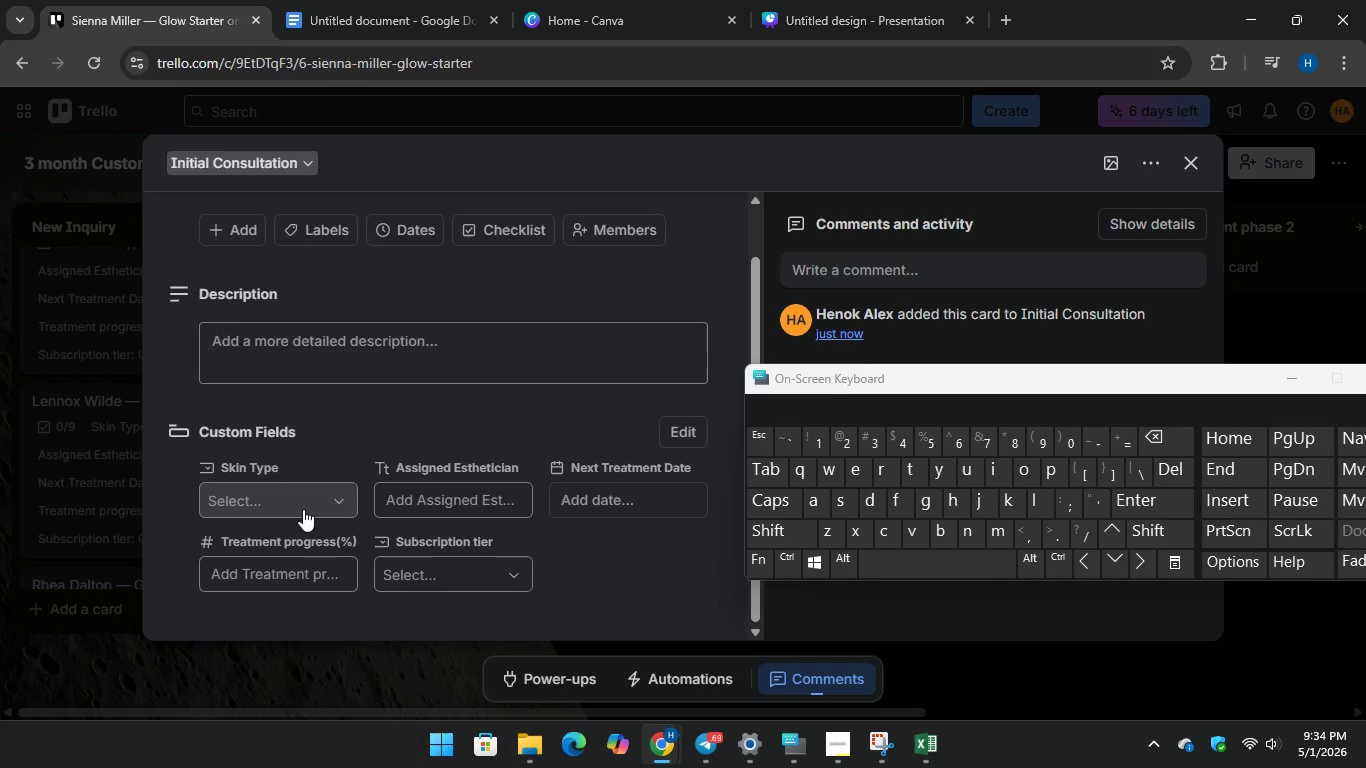 
left_click([304, 500])
 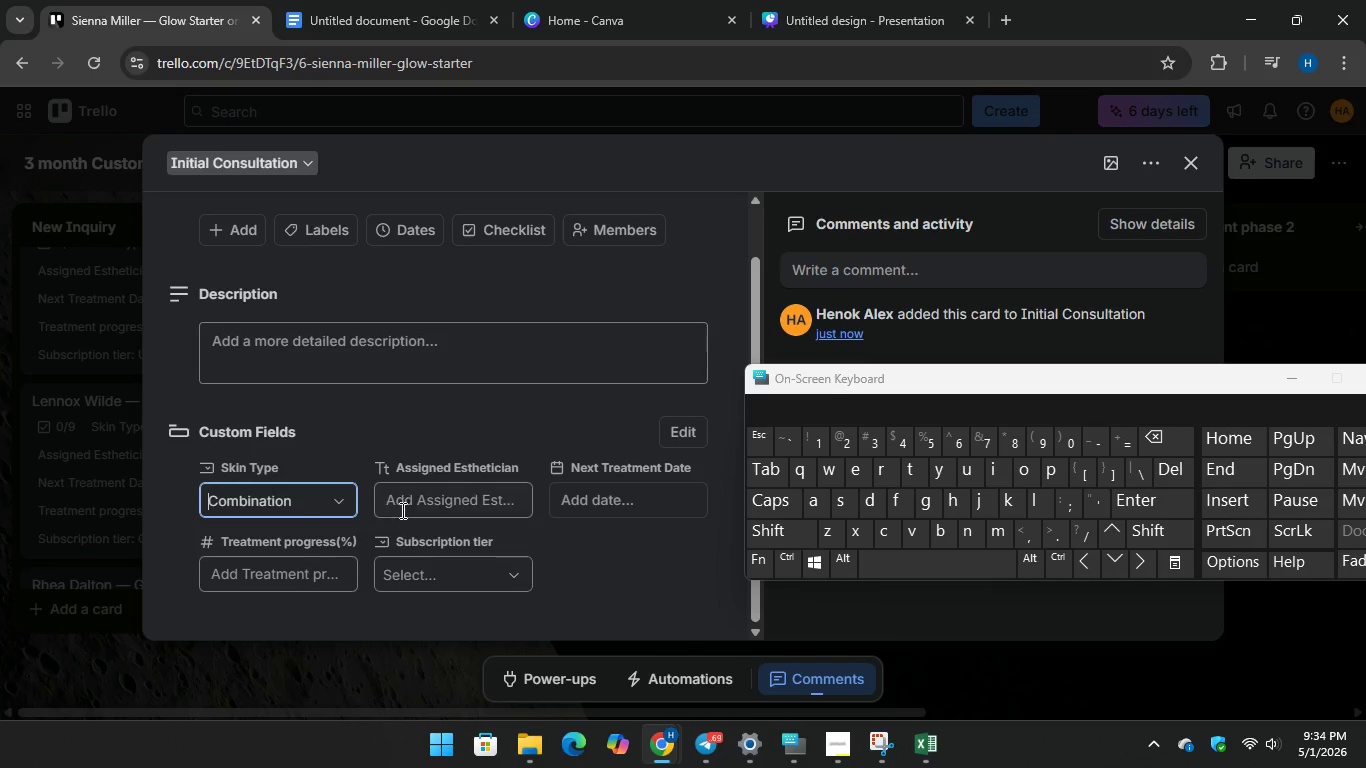 
left_click([407, 502])
 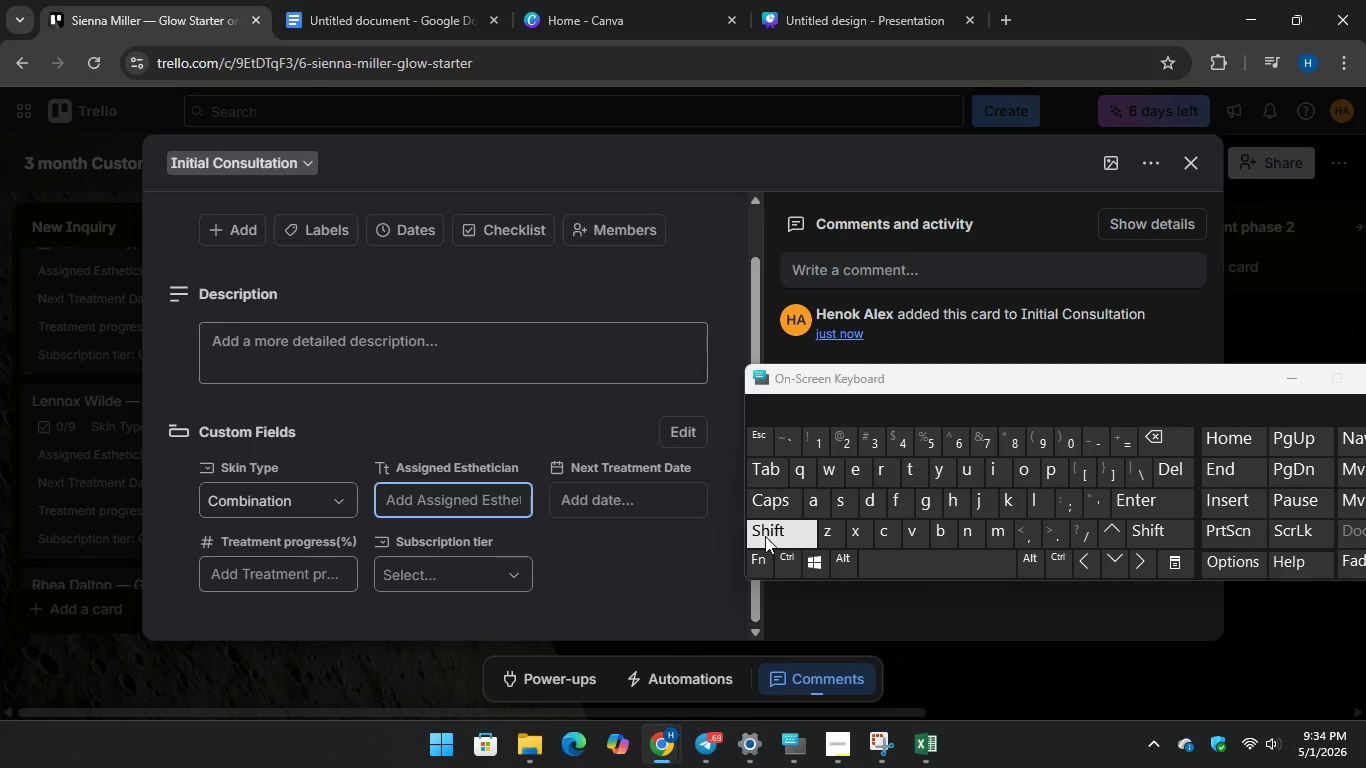 
type(El)
 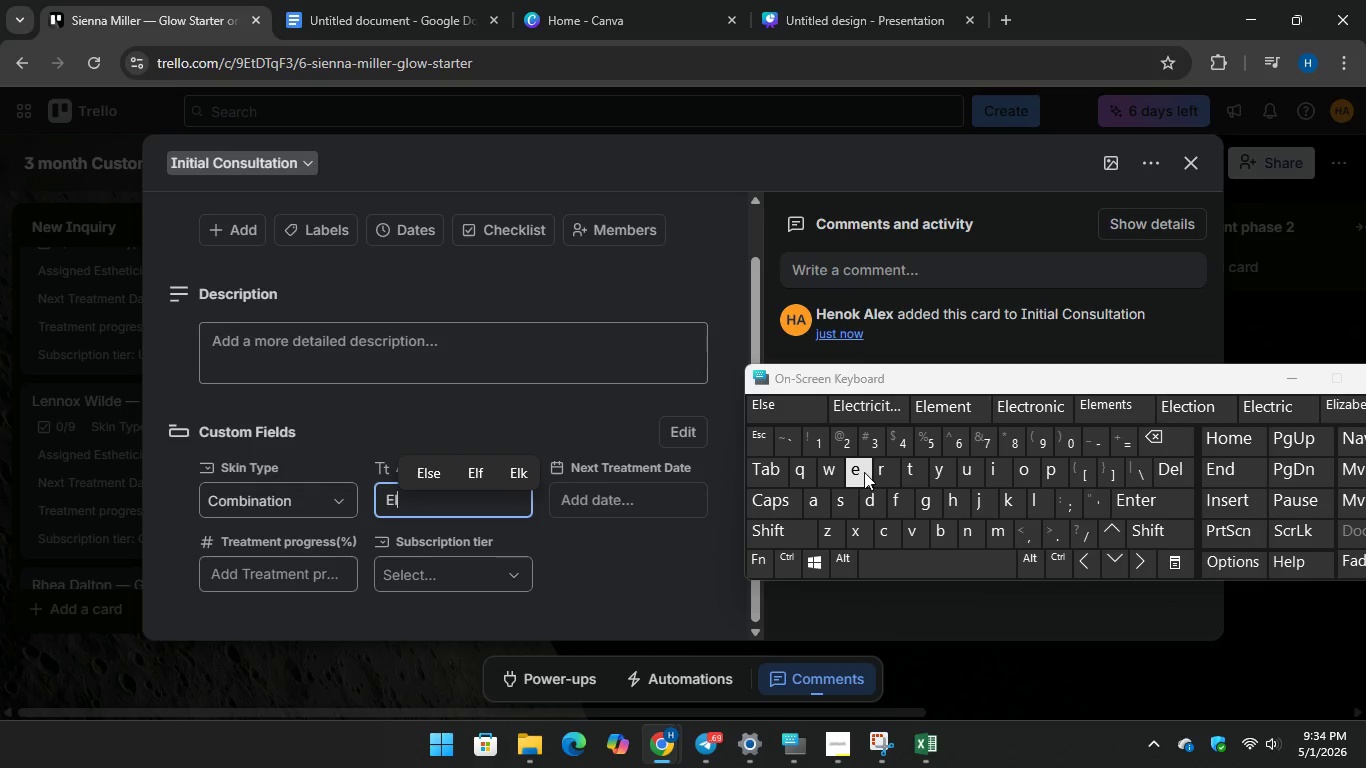 
type(ena)
 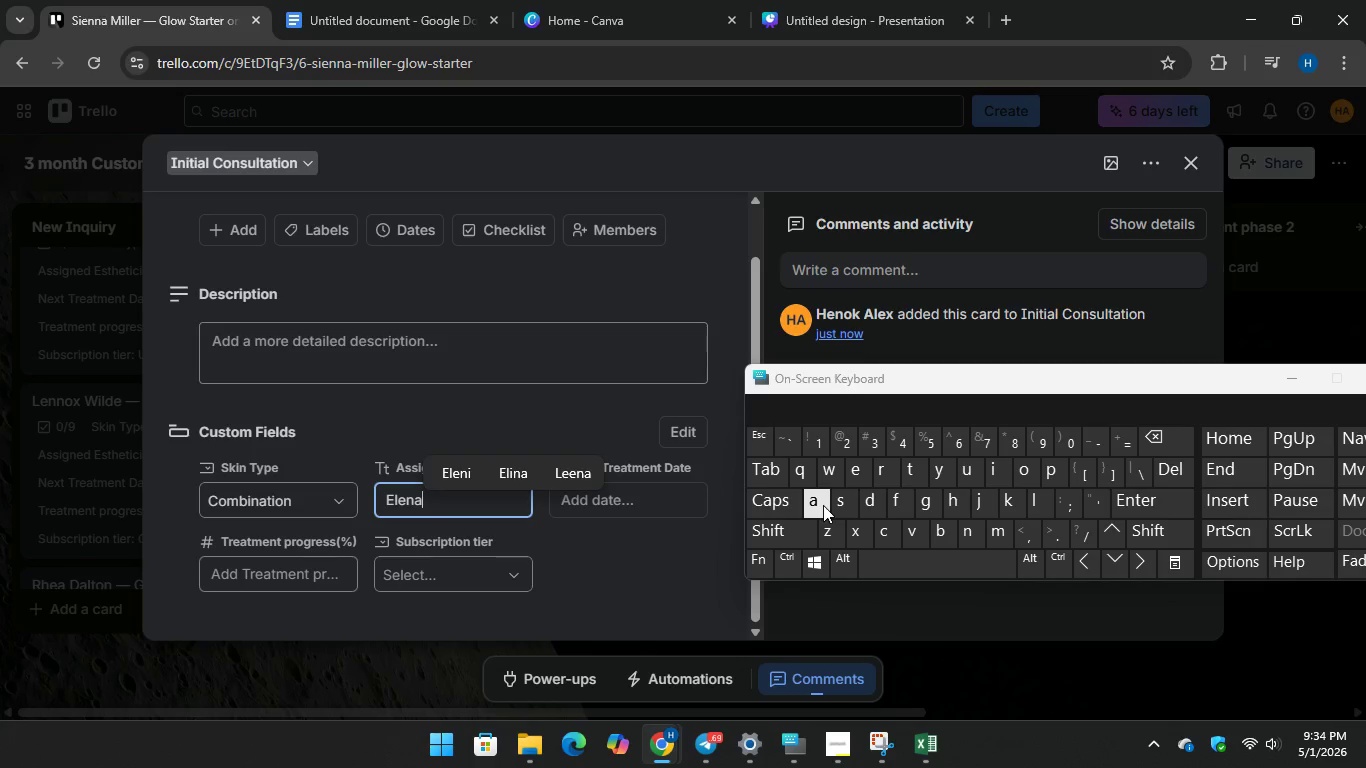 
type( Rodri)
 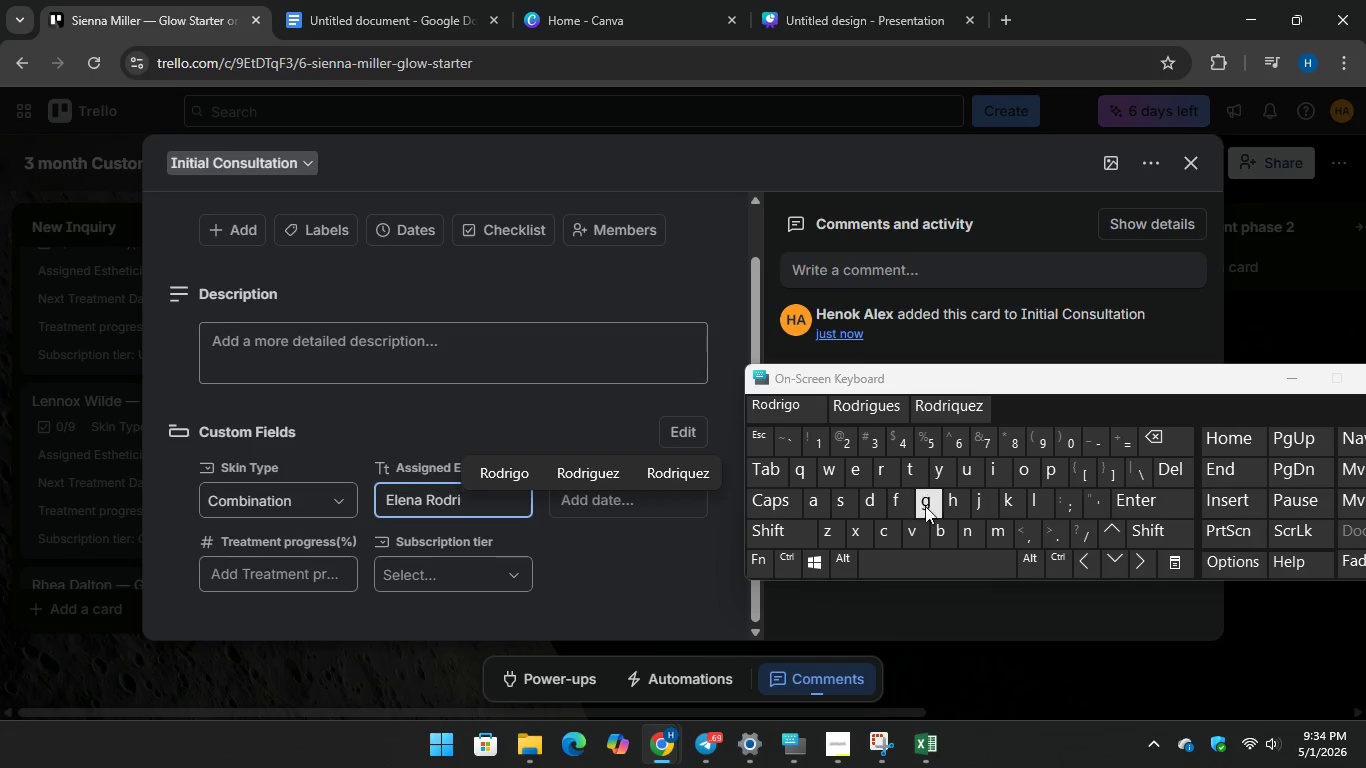 
left_click([373, 0])
 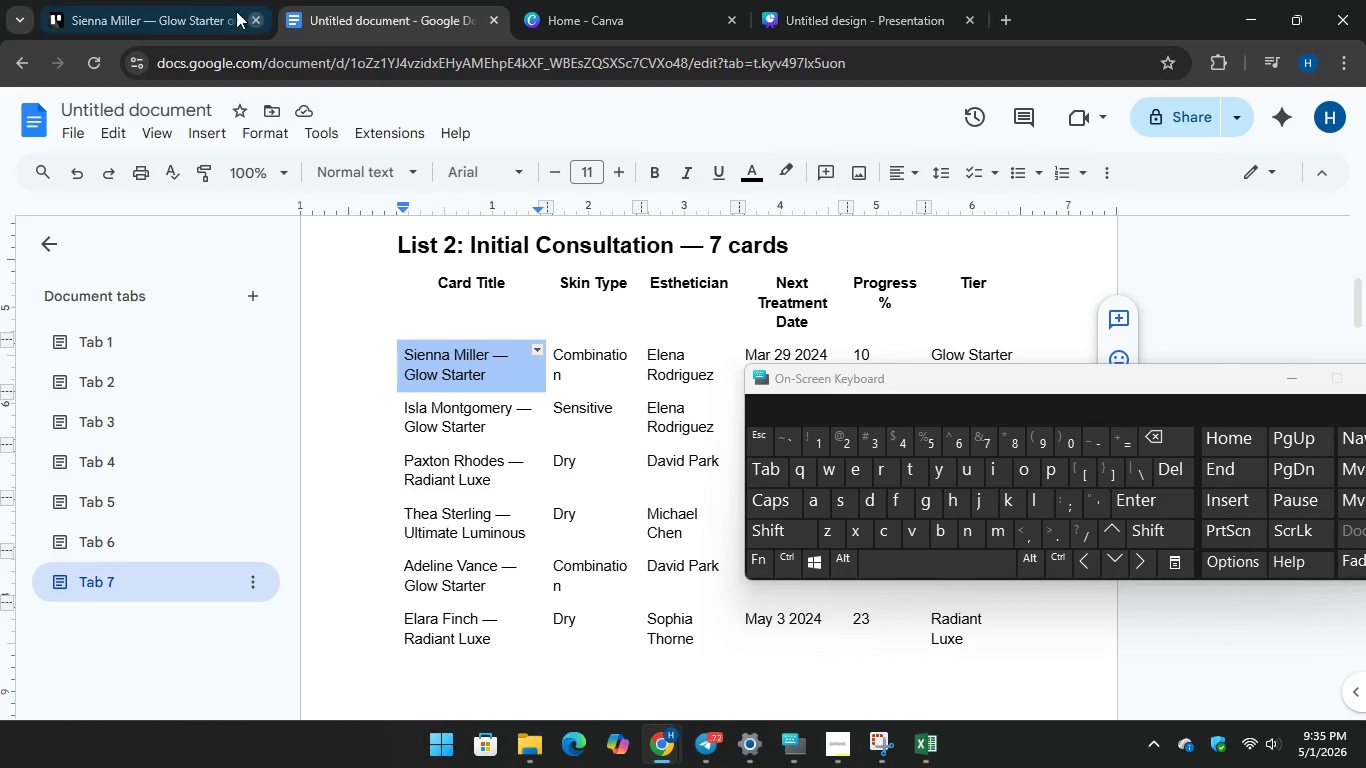 
left_click([184, 9])
 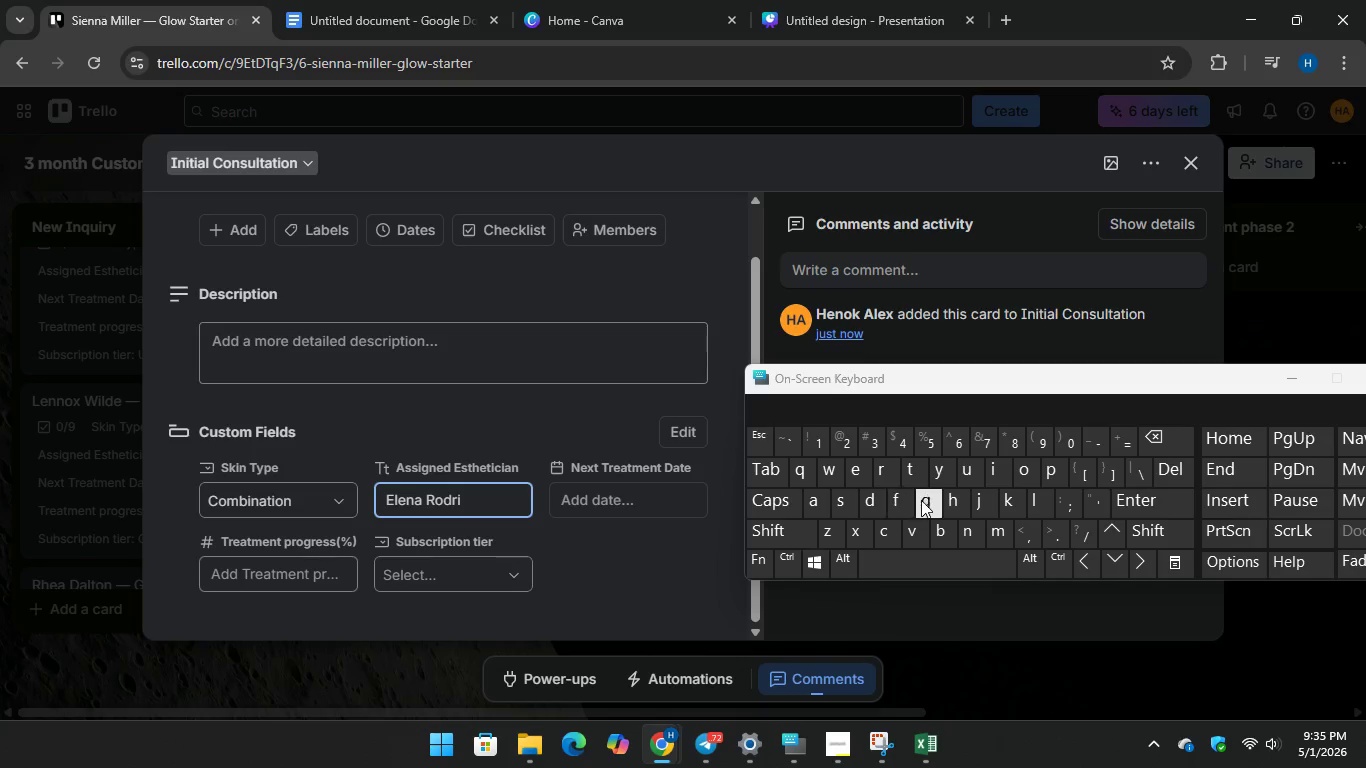 
type(guez)
 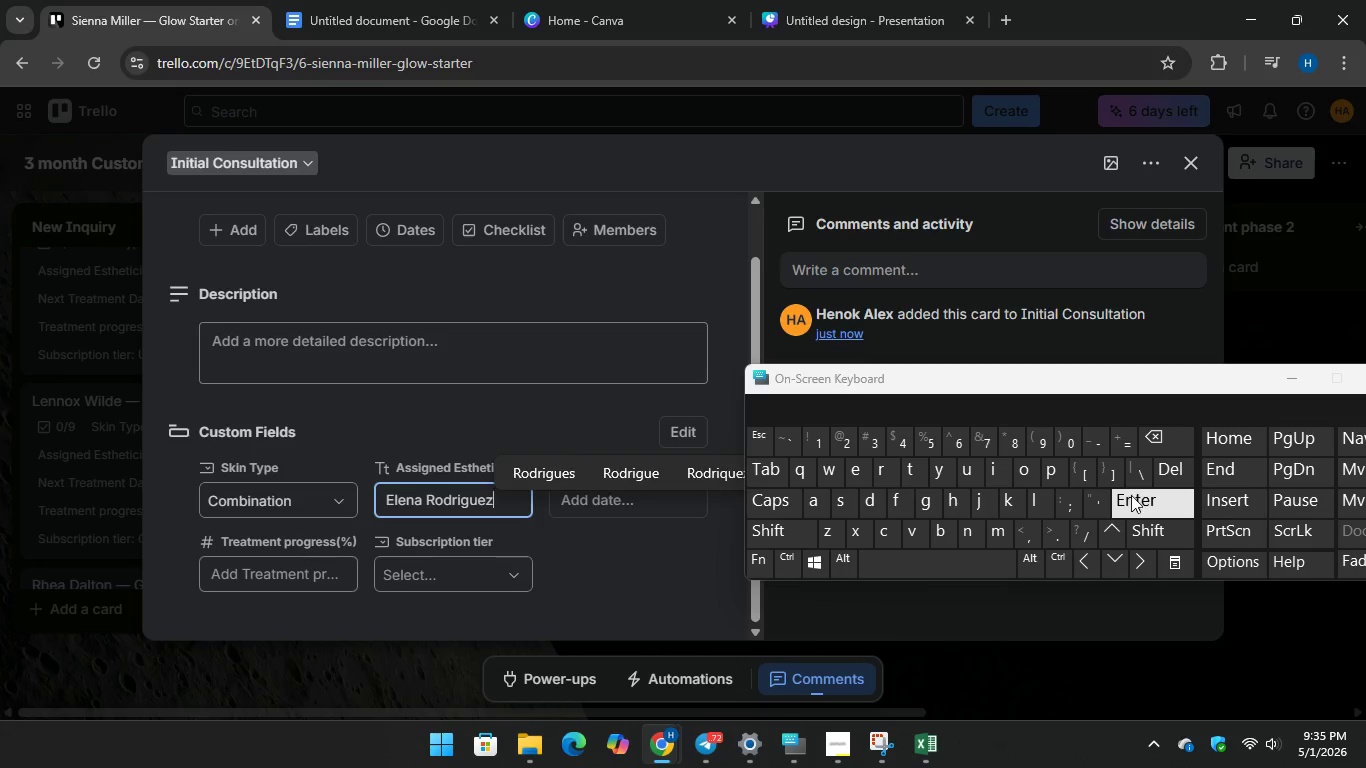 
key(Enter)
 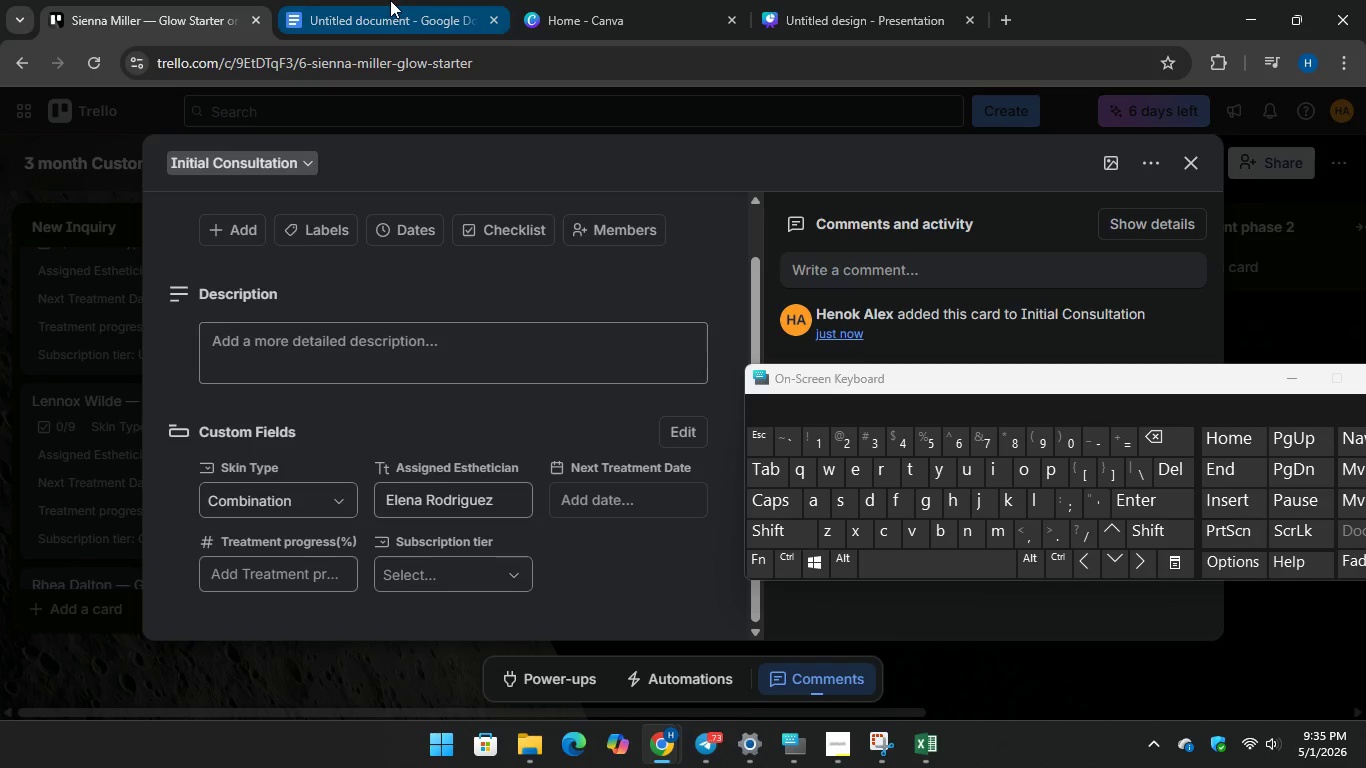 
left_click([390, 0])
 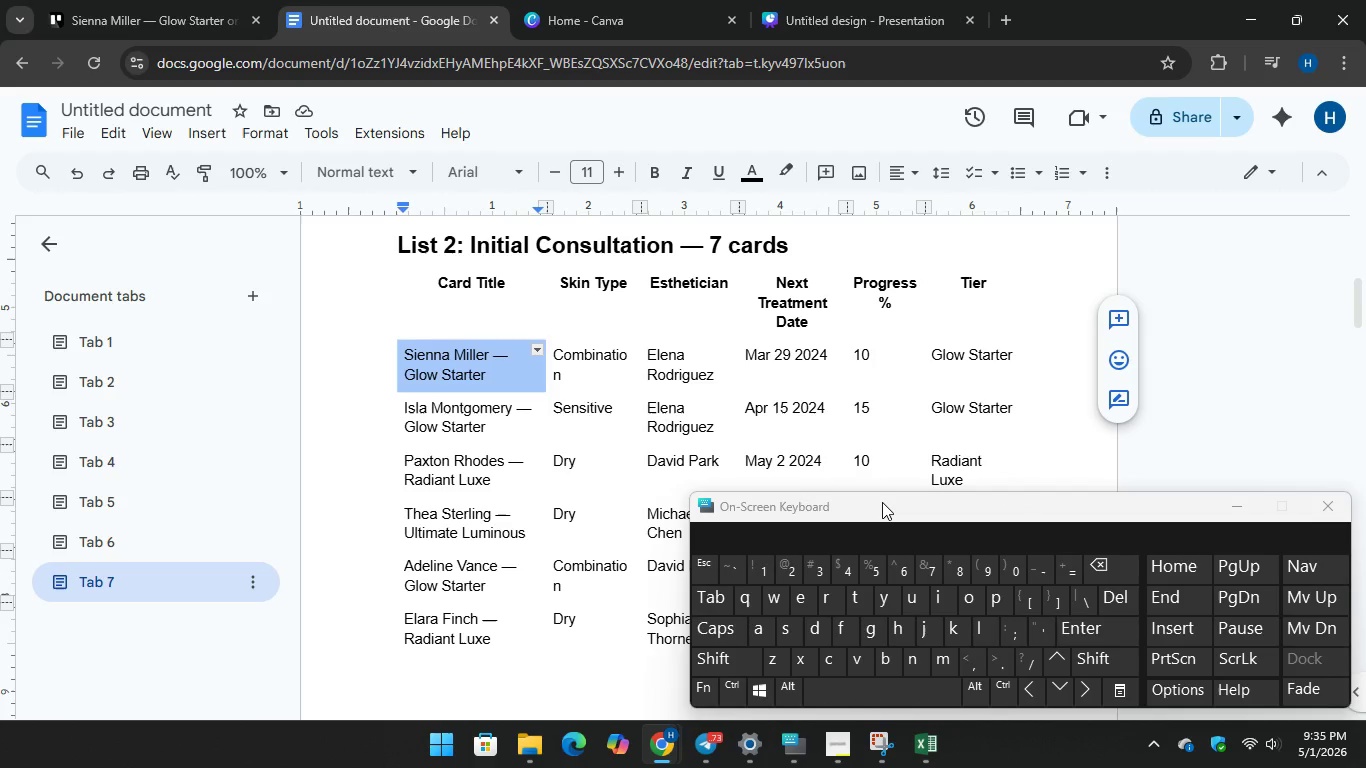 
wait(10.09)
 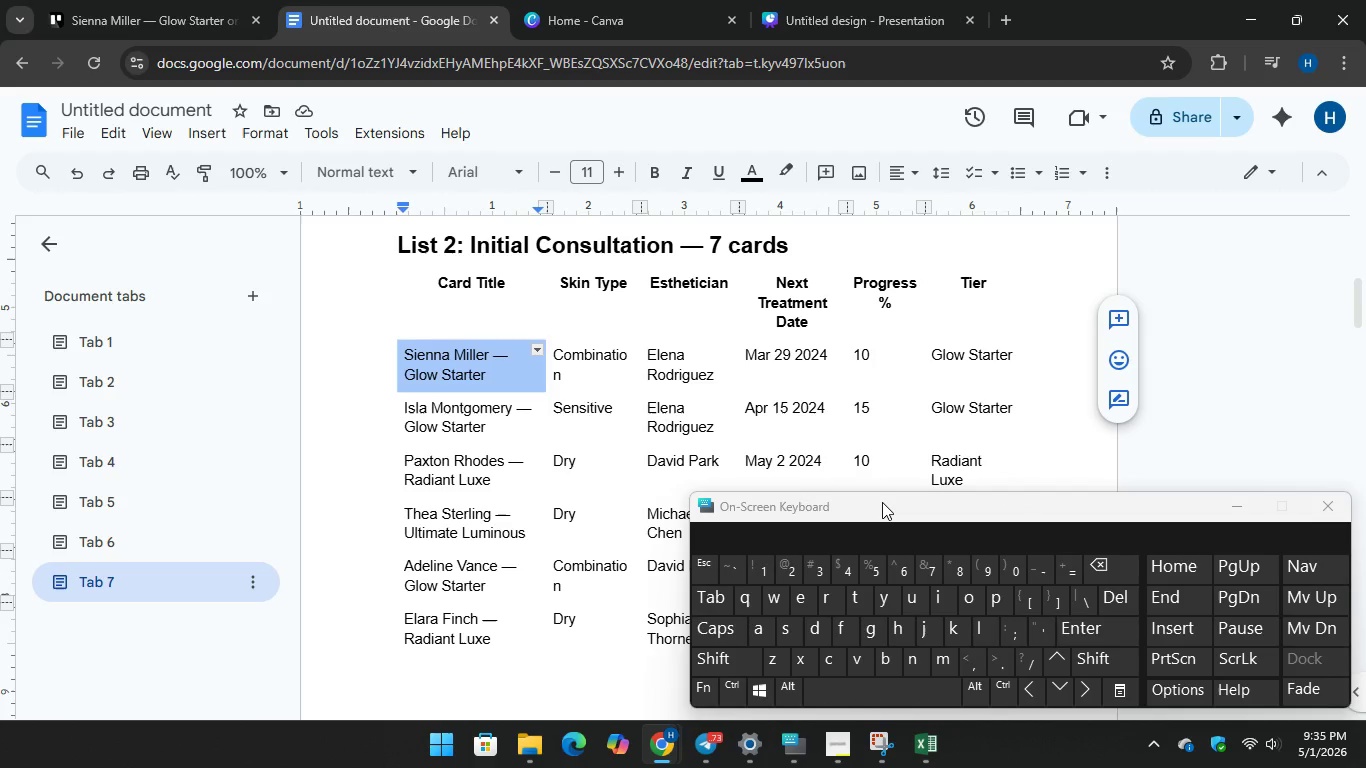 
left_click([602, 368])
 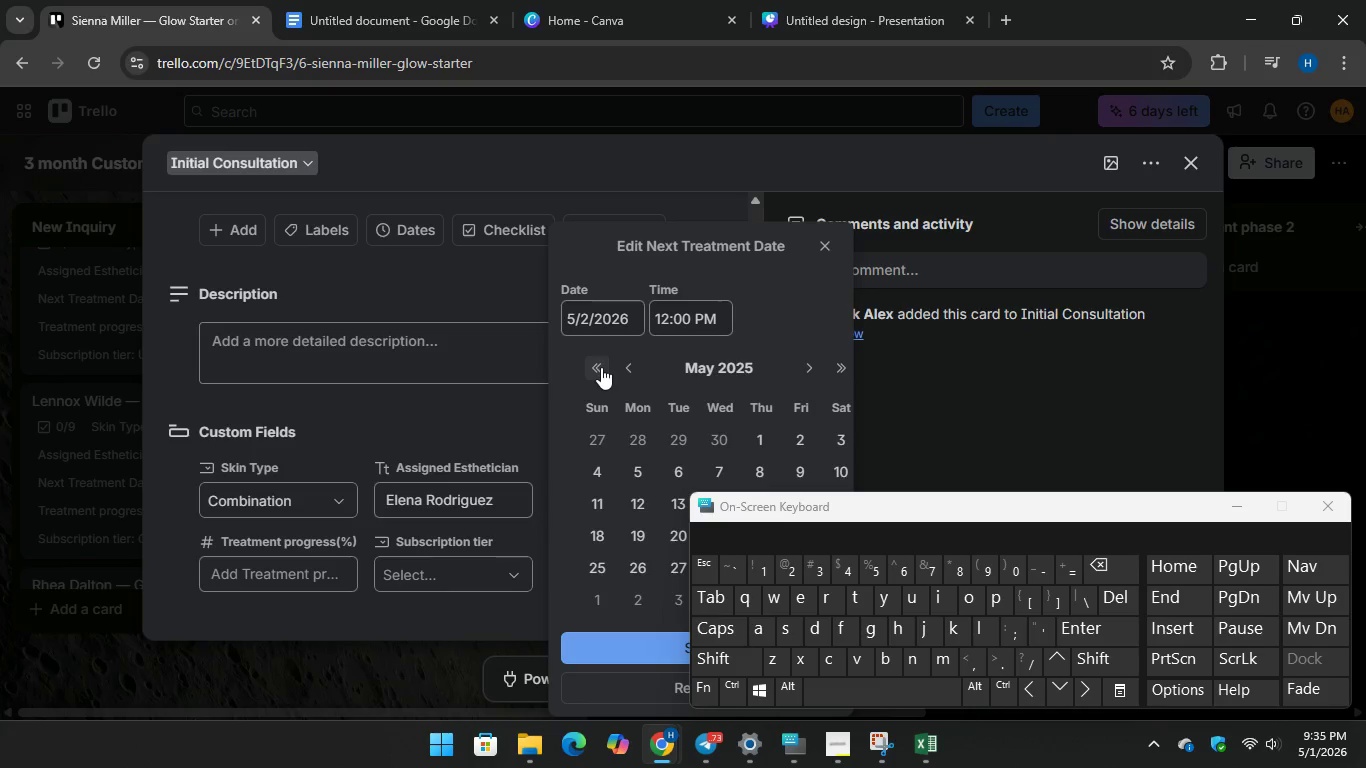 
left_click([601, 367])
 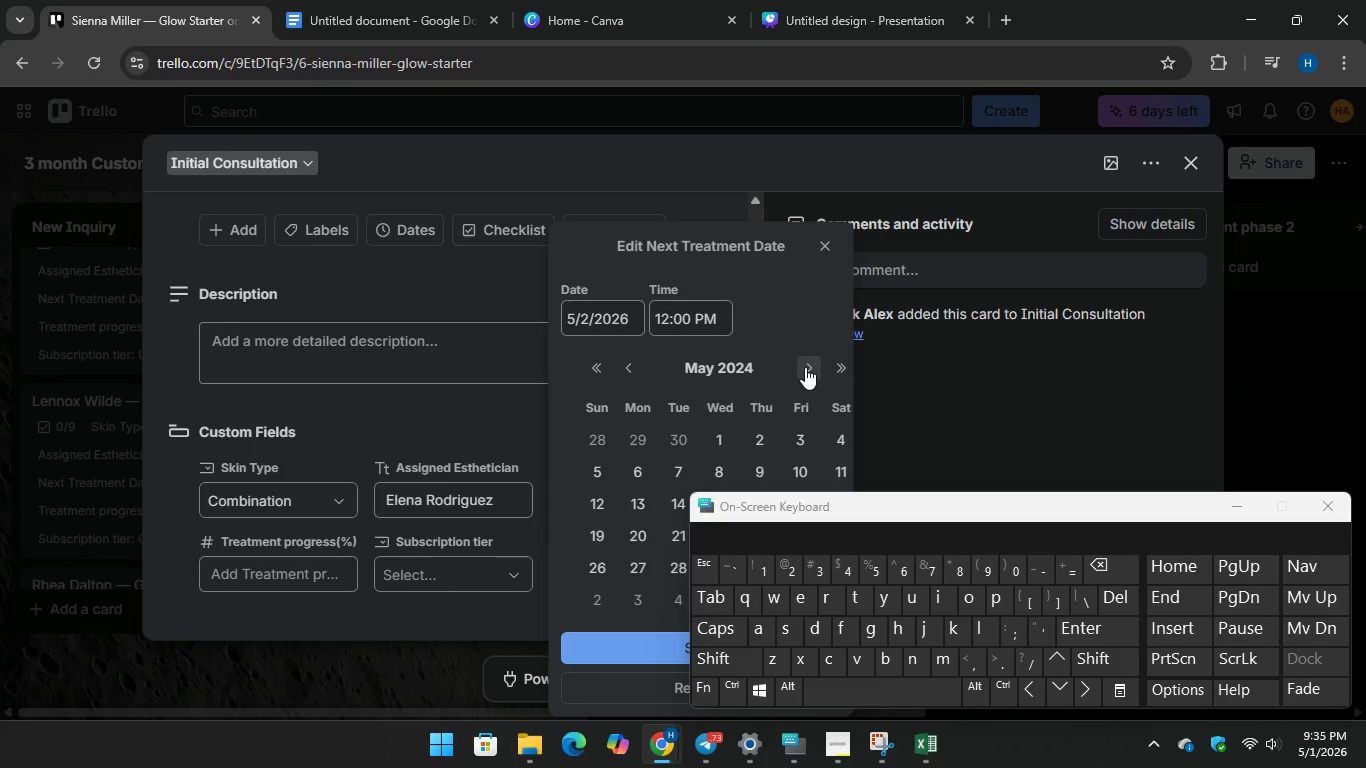 
double_click([805, 367])
 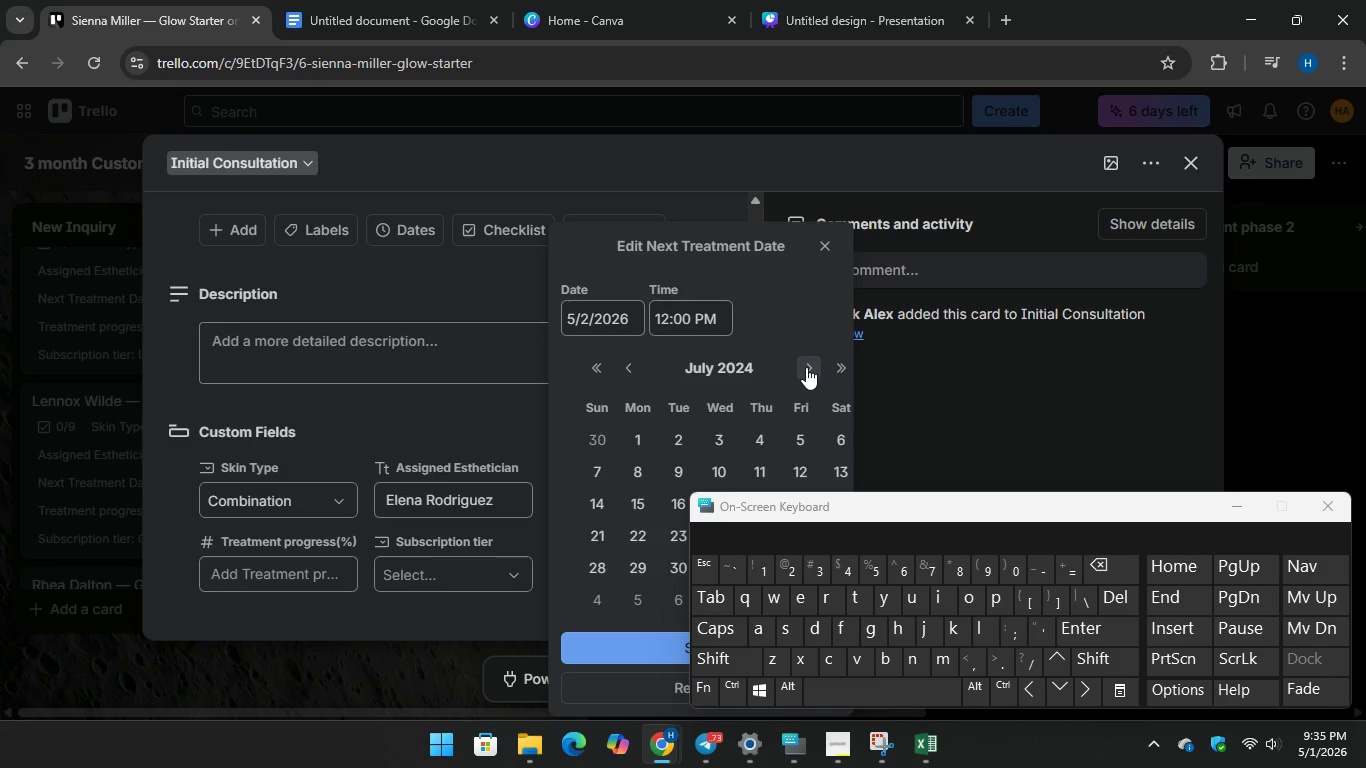 
triple_click([806, 367])
 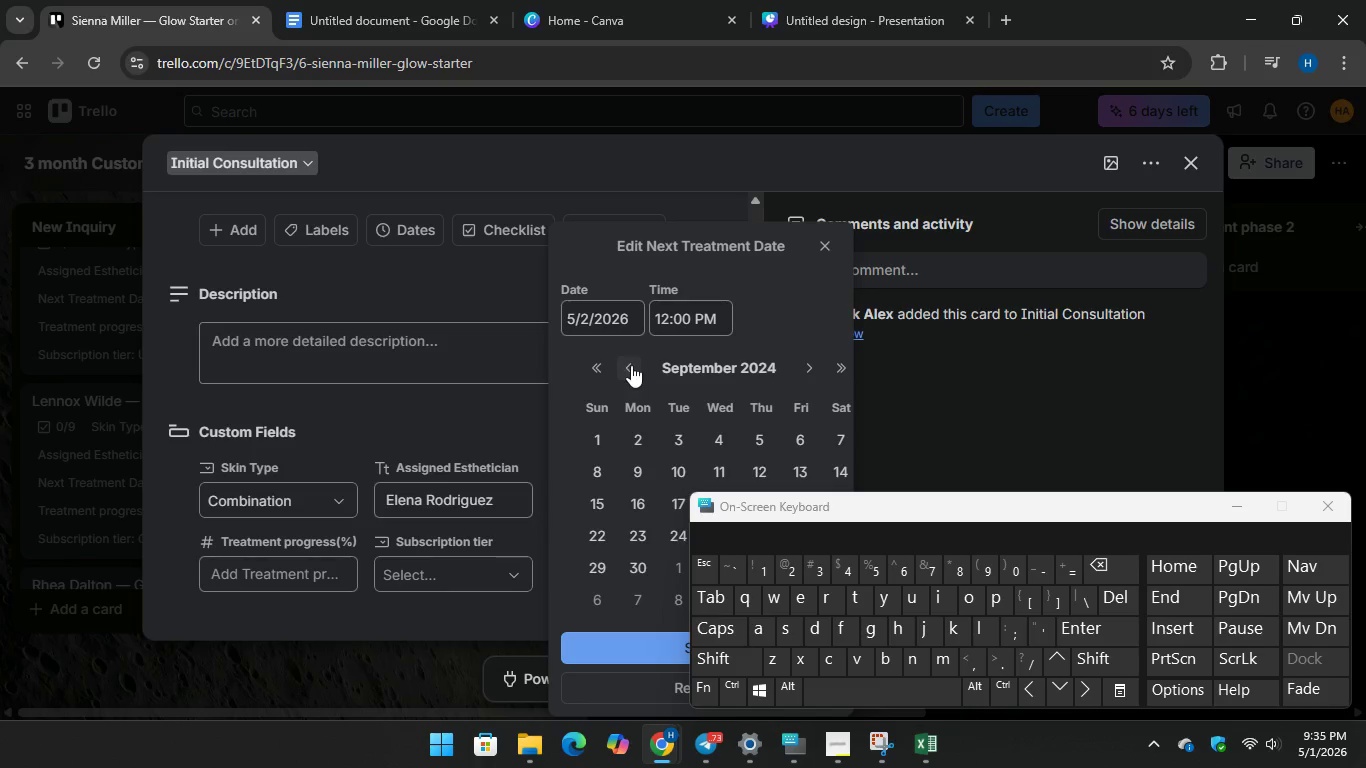 
double_click([629, 365])
 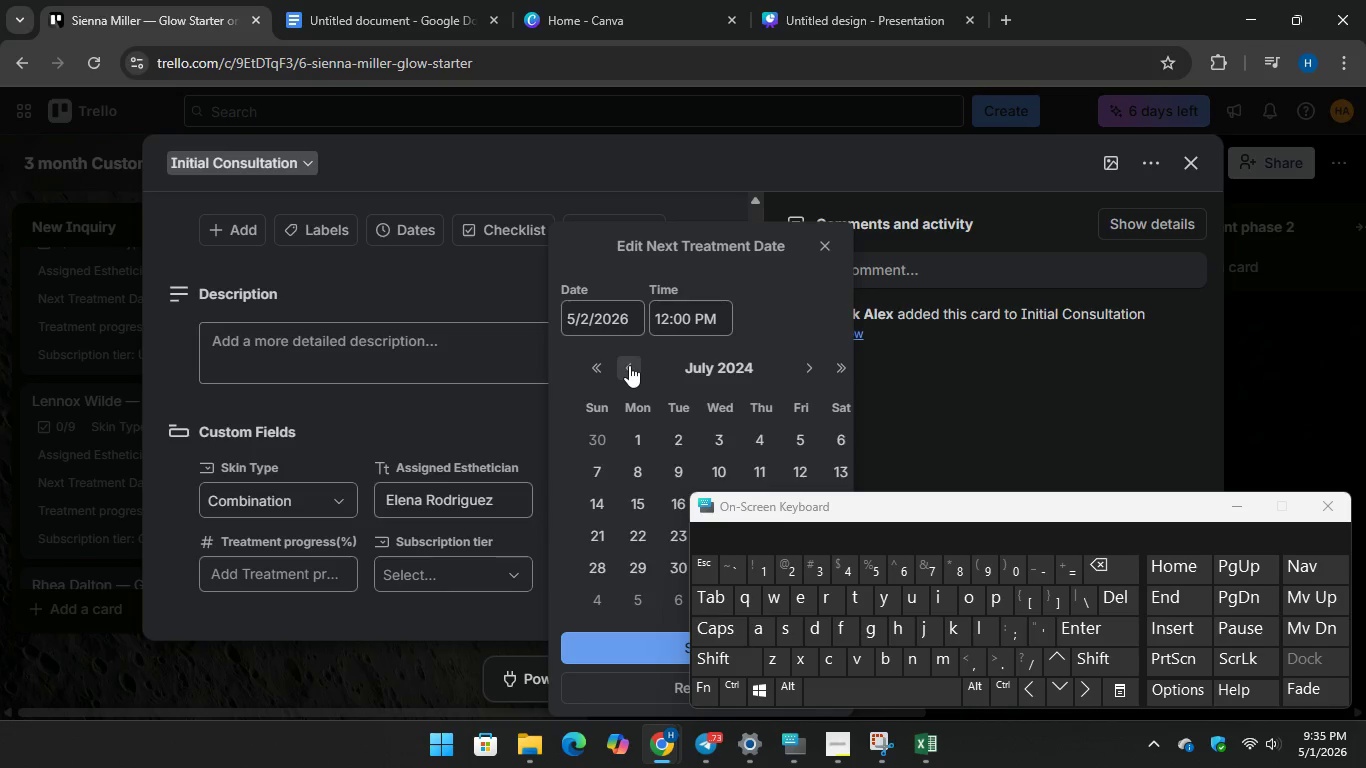 
triple_click([629, 365])
 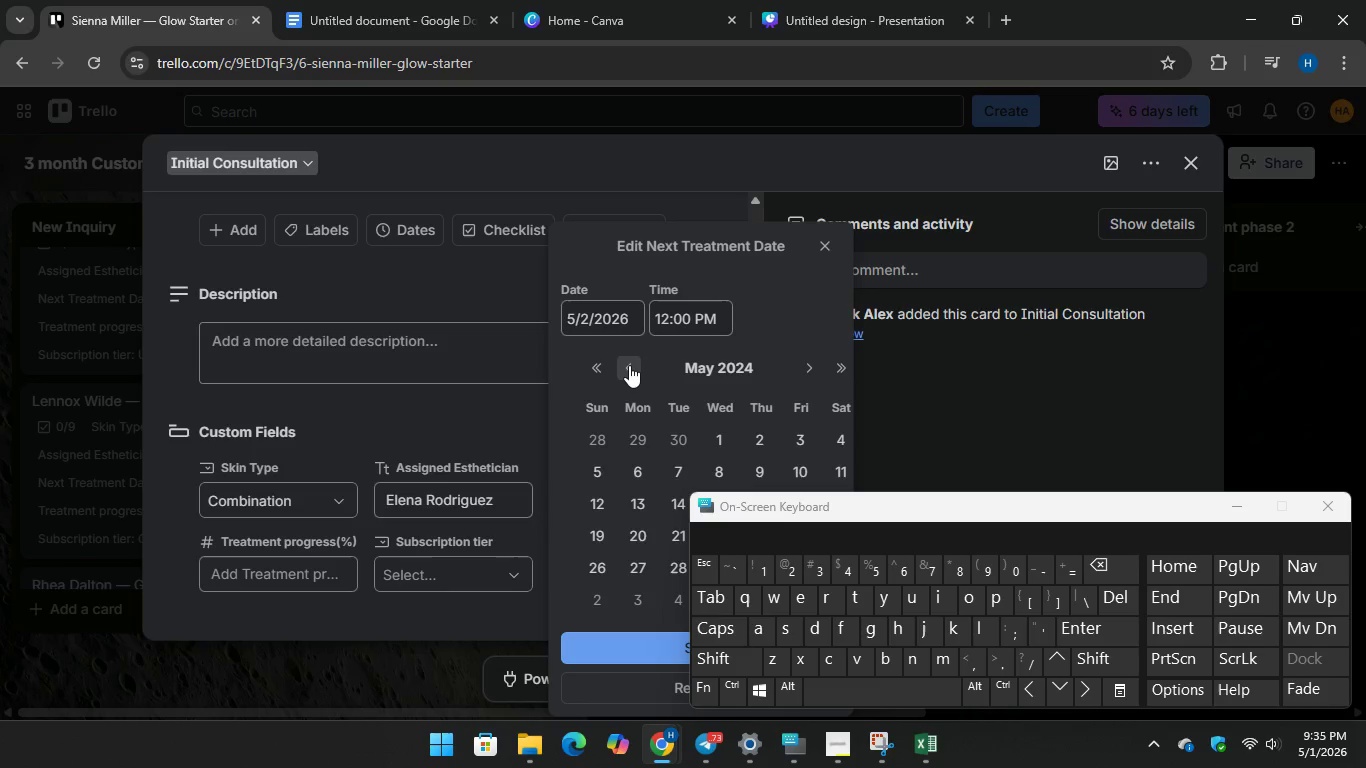 
triple_click([629, 365])
 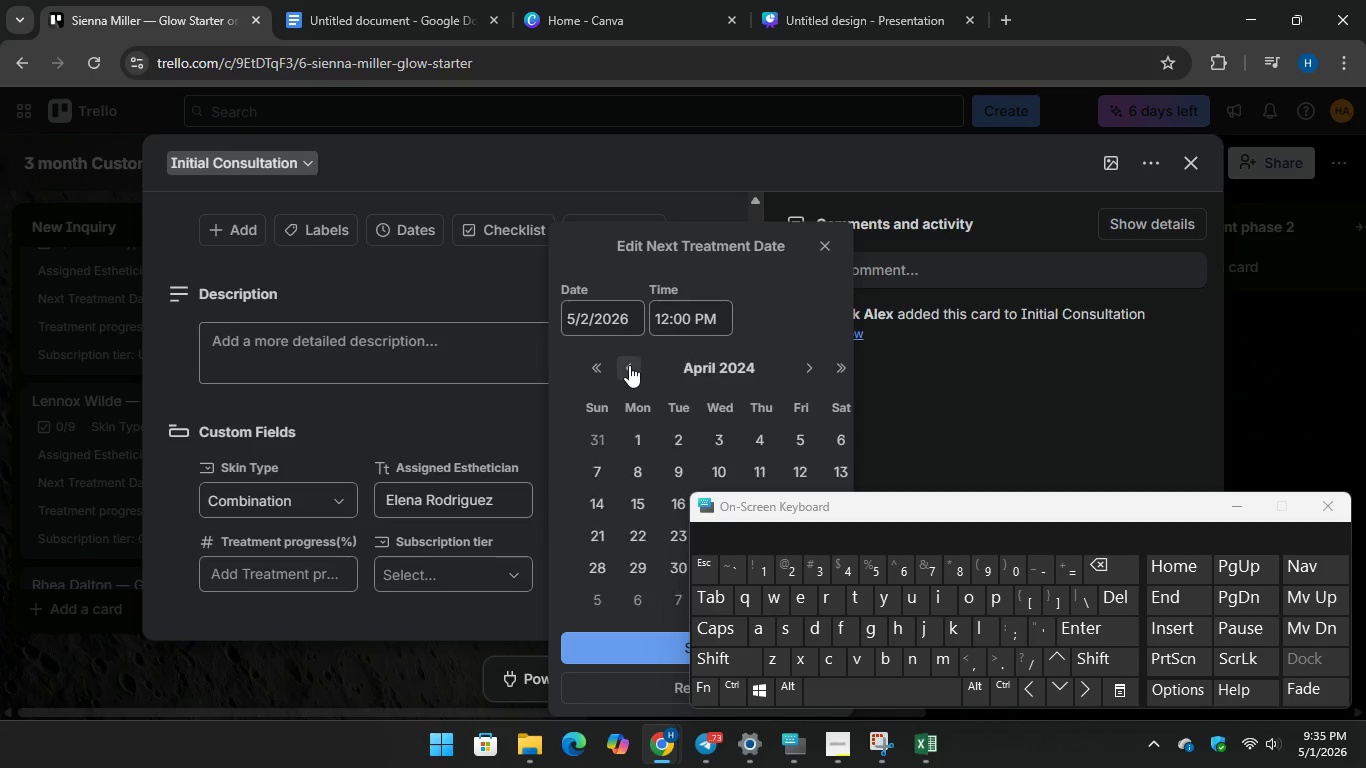 
triple_click([629, 365])
 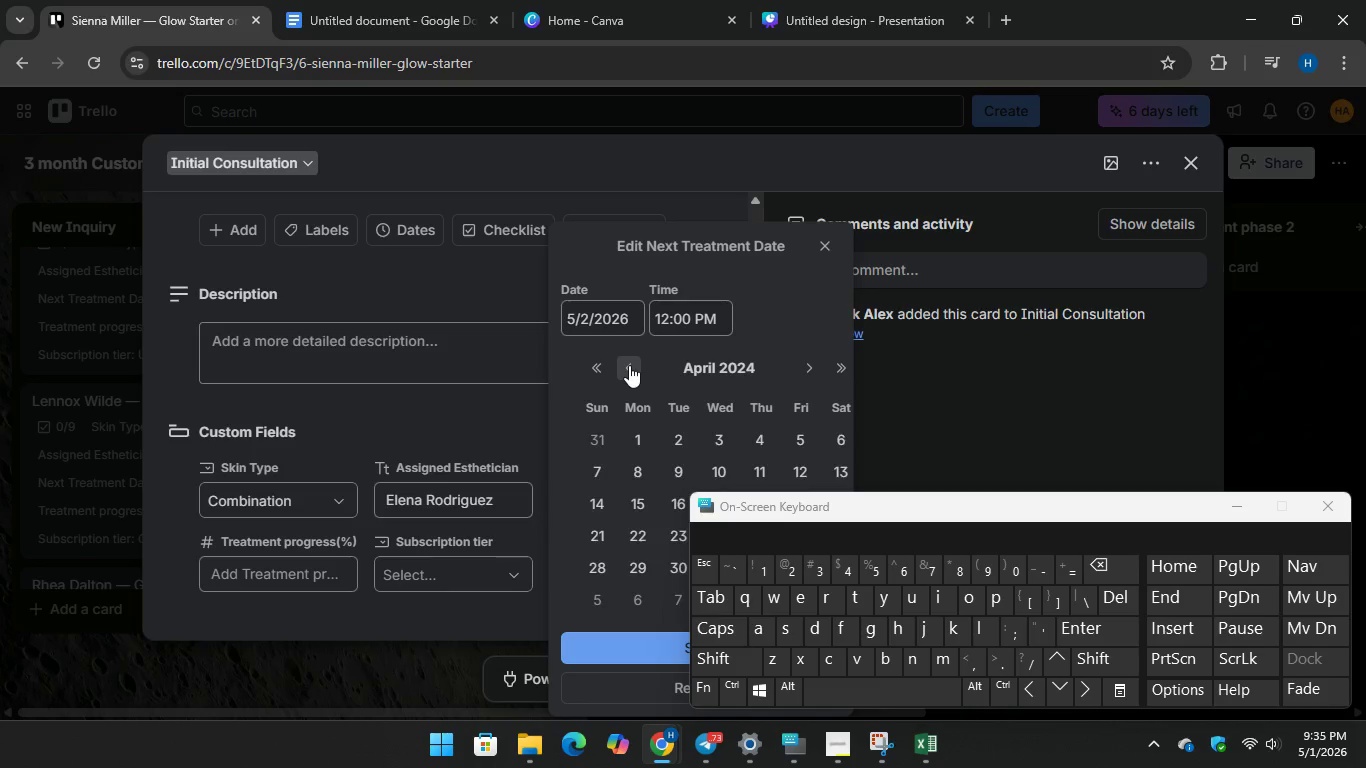 
triple_click([629, 365])
 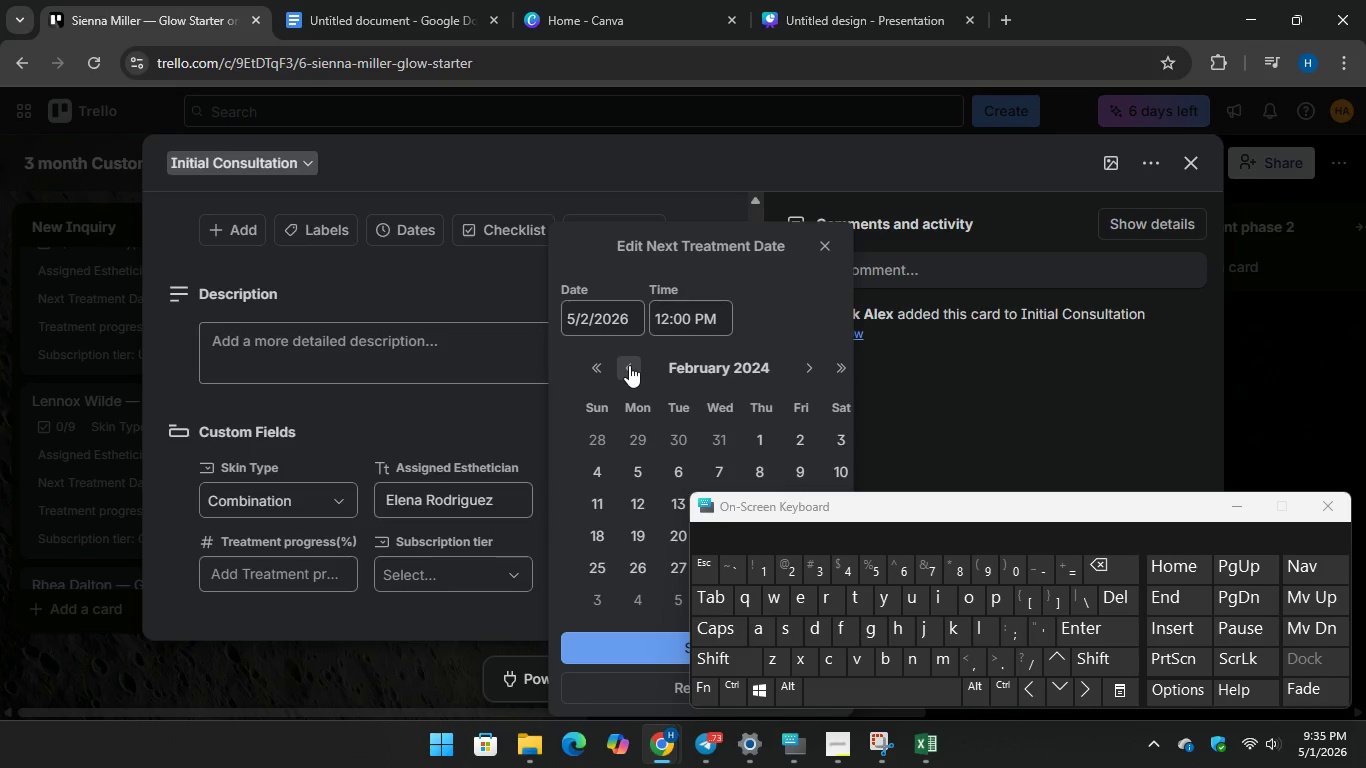 
left_click([629, 365])
 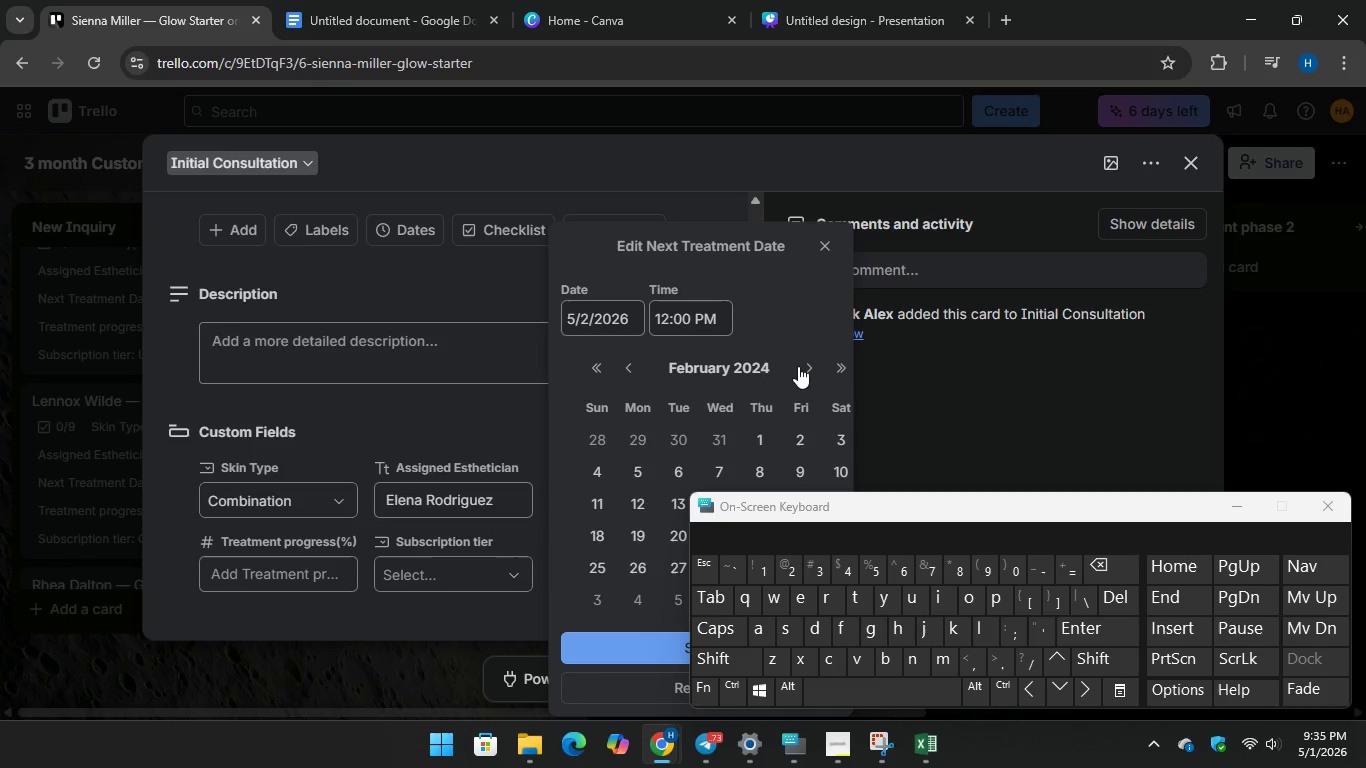 
left_click([803, 366])
 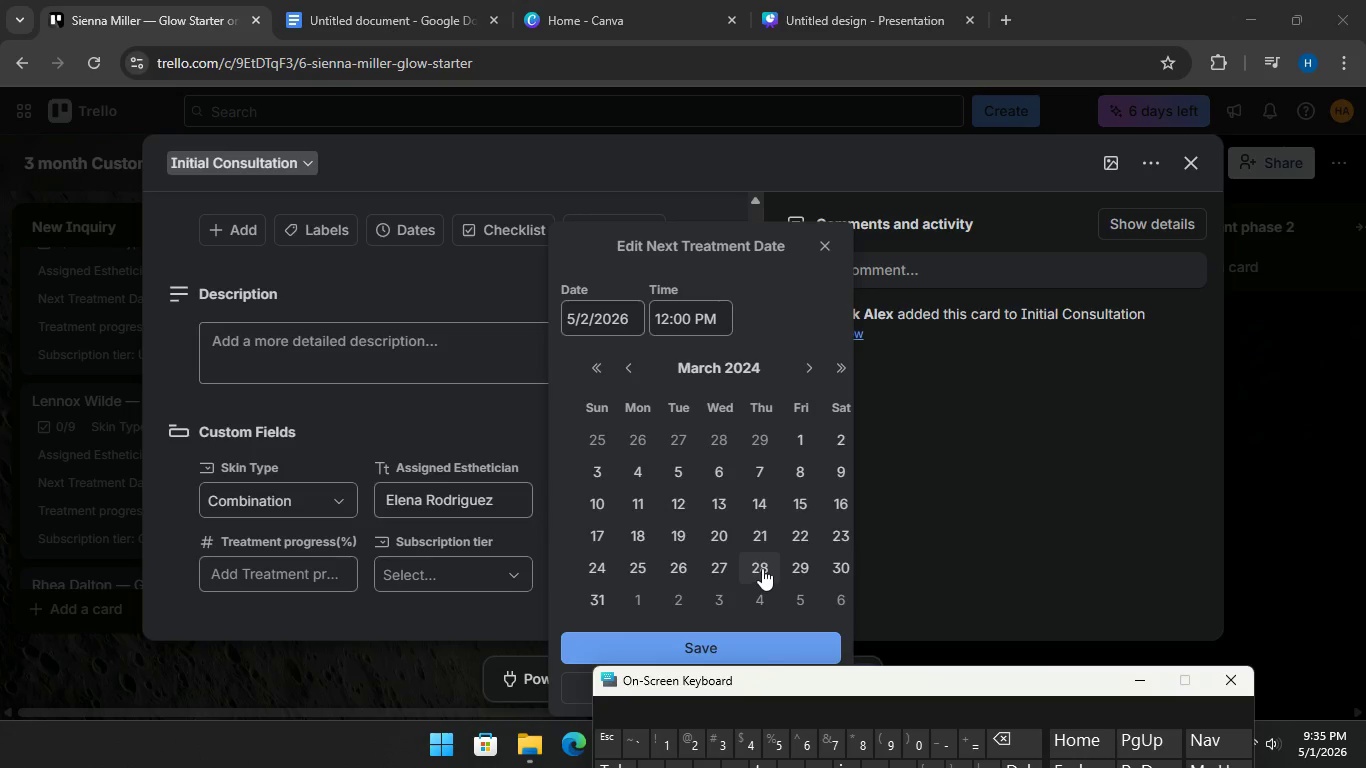 
wait(7.76)
 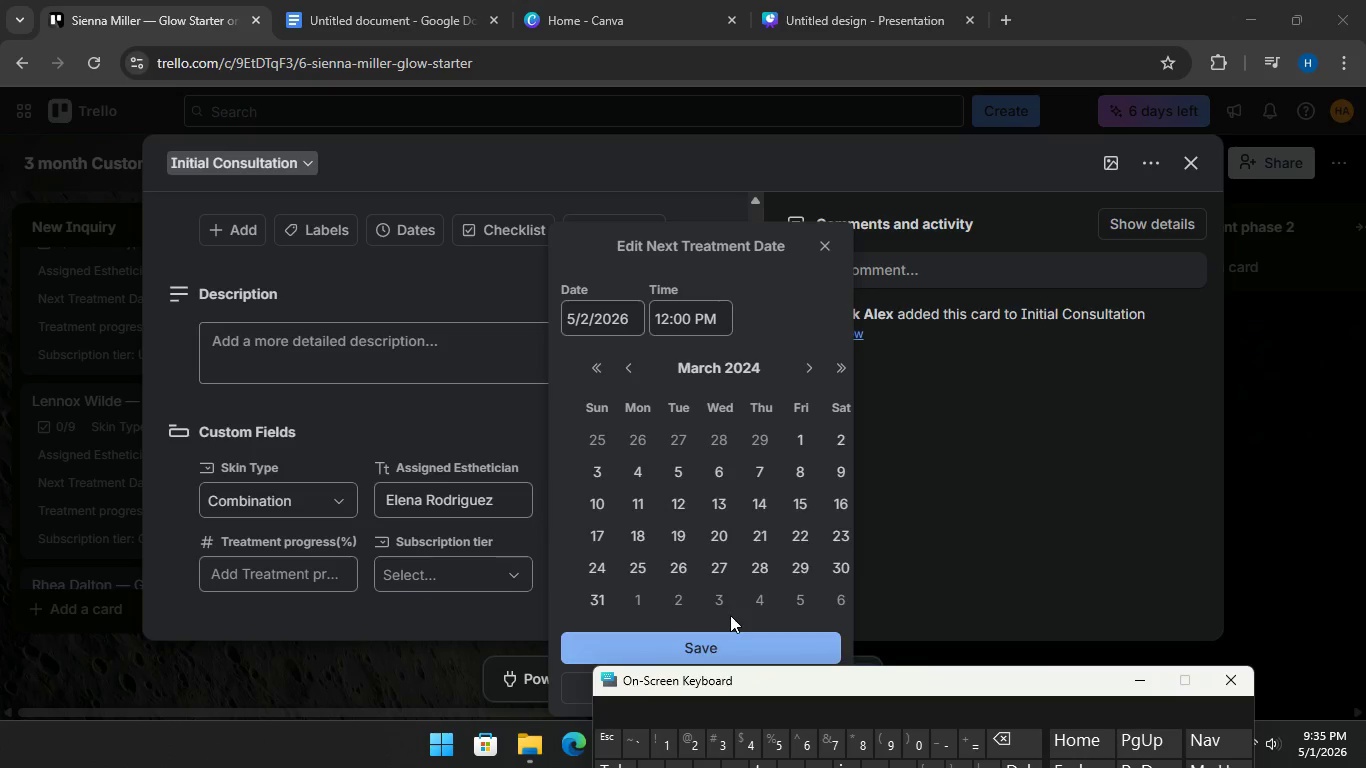 
left_click([720, 637])
 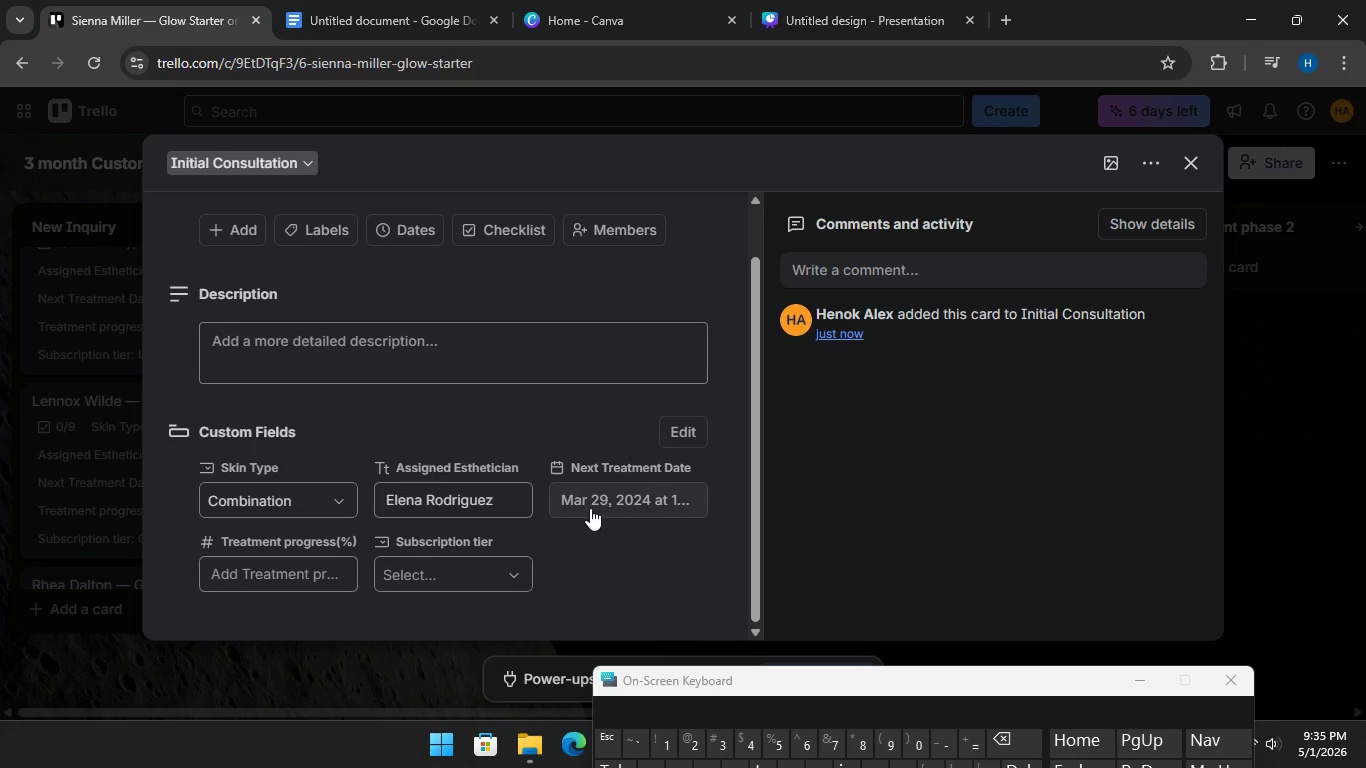 
scroll: coordinate [590, 509], scroll_direction: down, amount: 3.0
 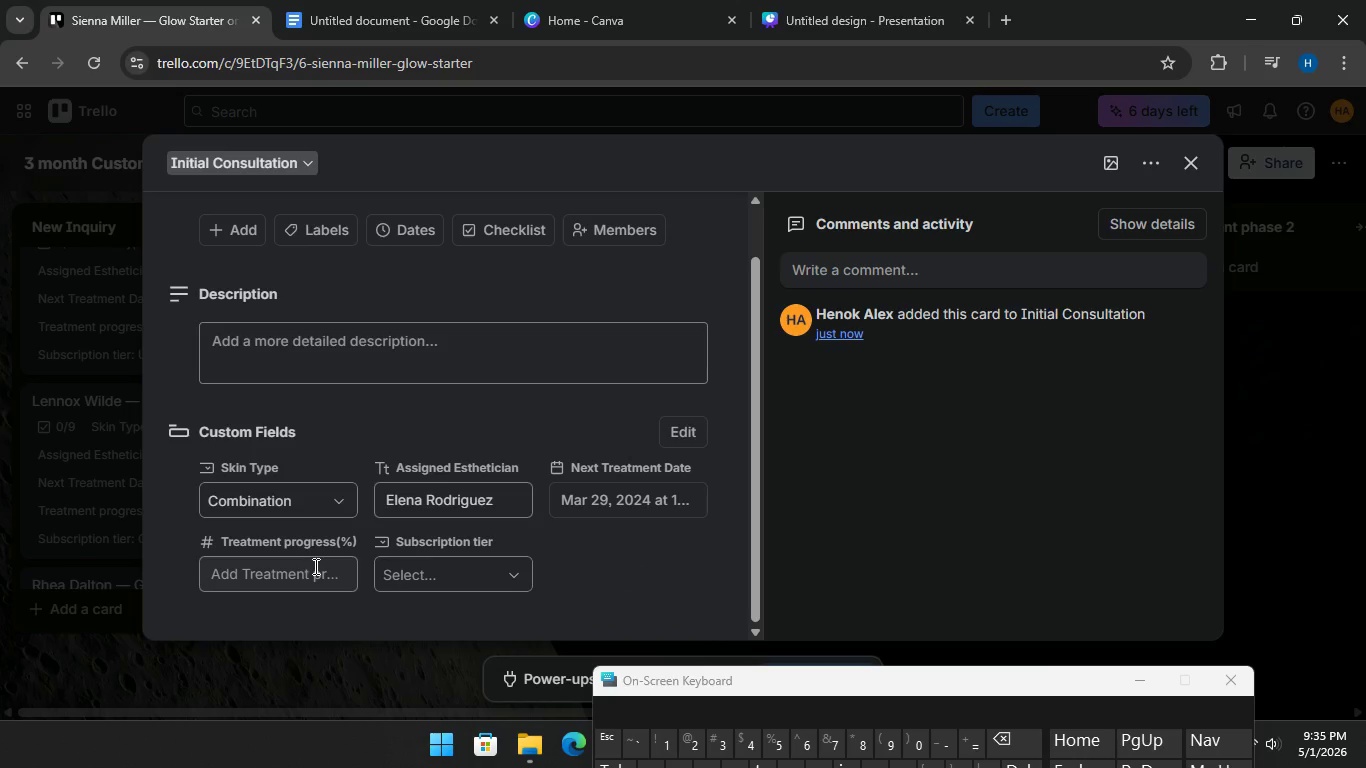 
left_click([313, 570])
 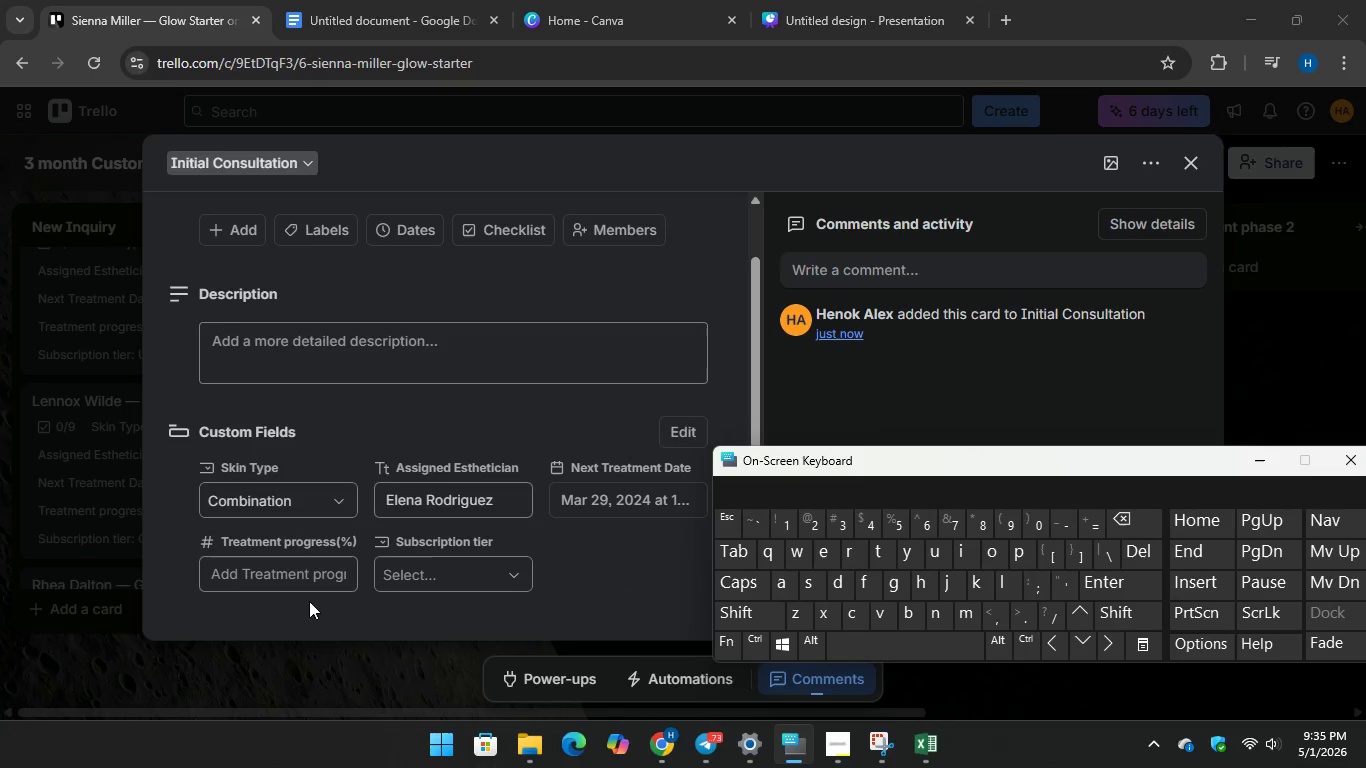 
left_click([305, 576])
 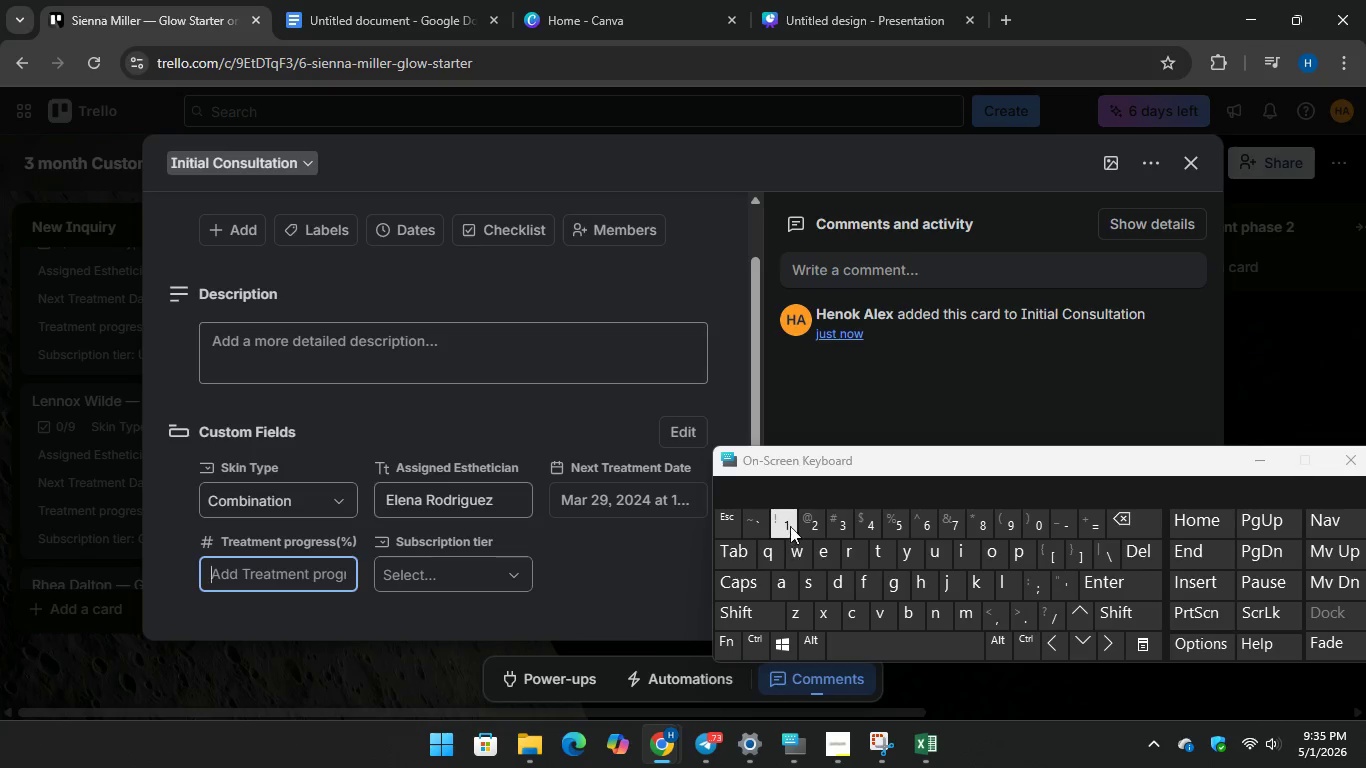 
type(10)
 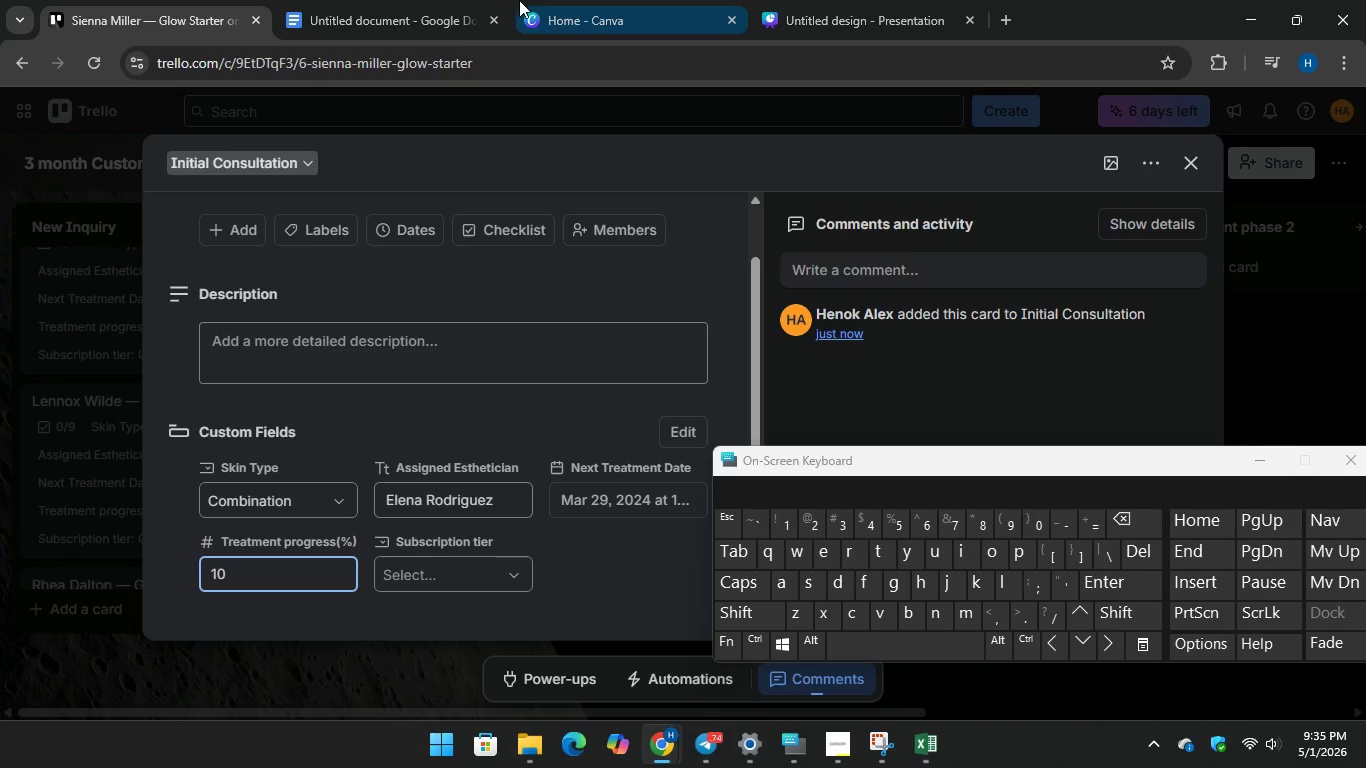 
left_click([425, 12])
 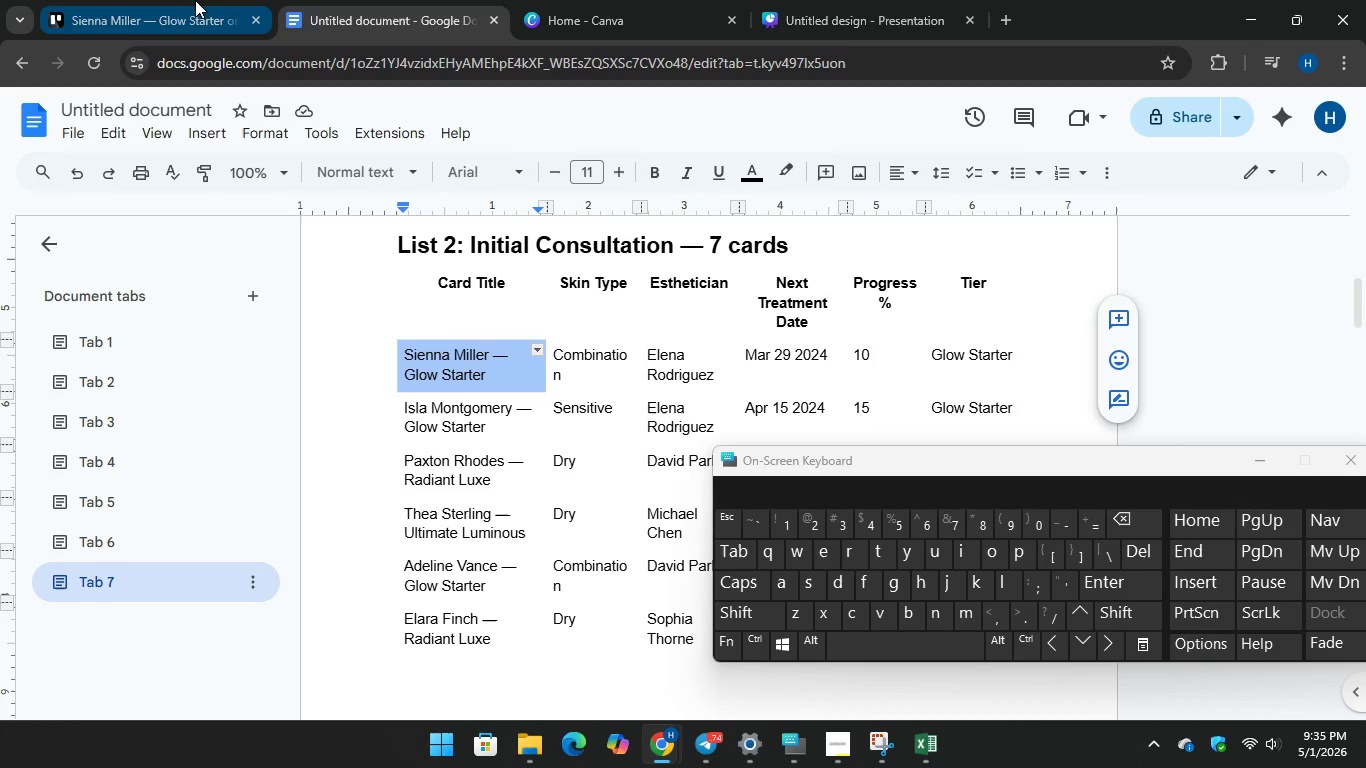 
left_click([187, 4])
 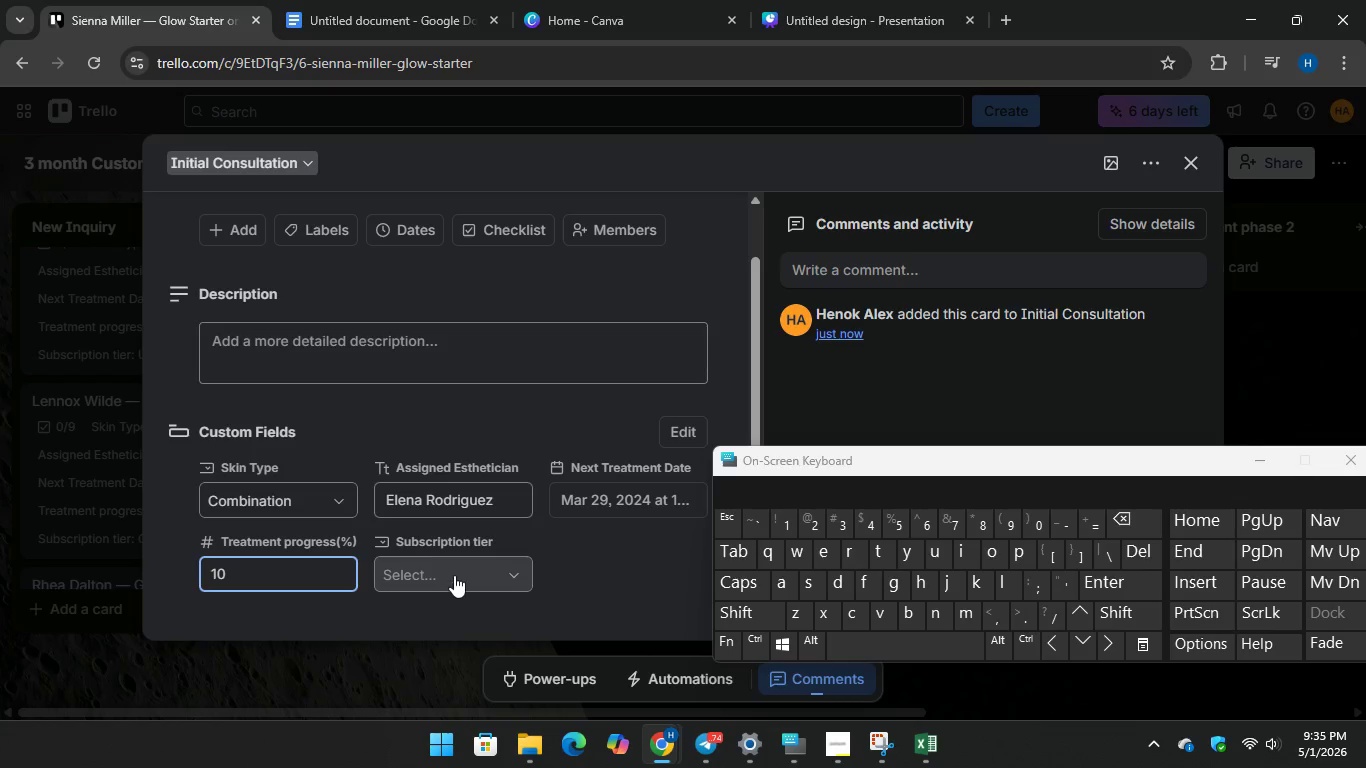 
left_click([454, 575])
 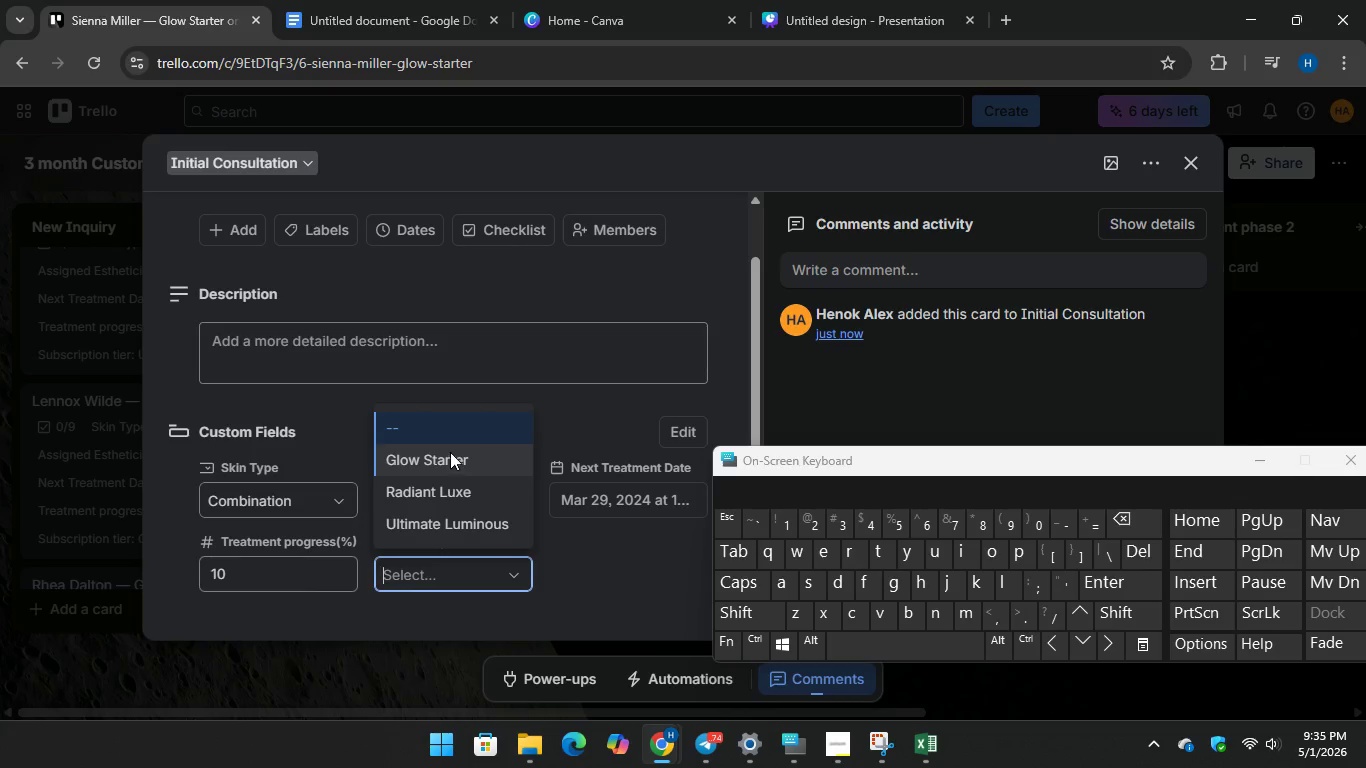 
left_click([450, 452])
 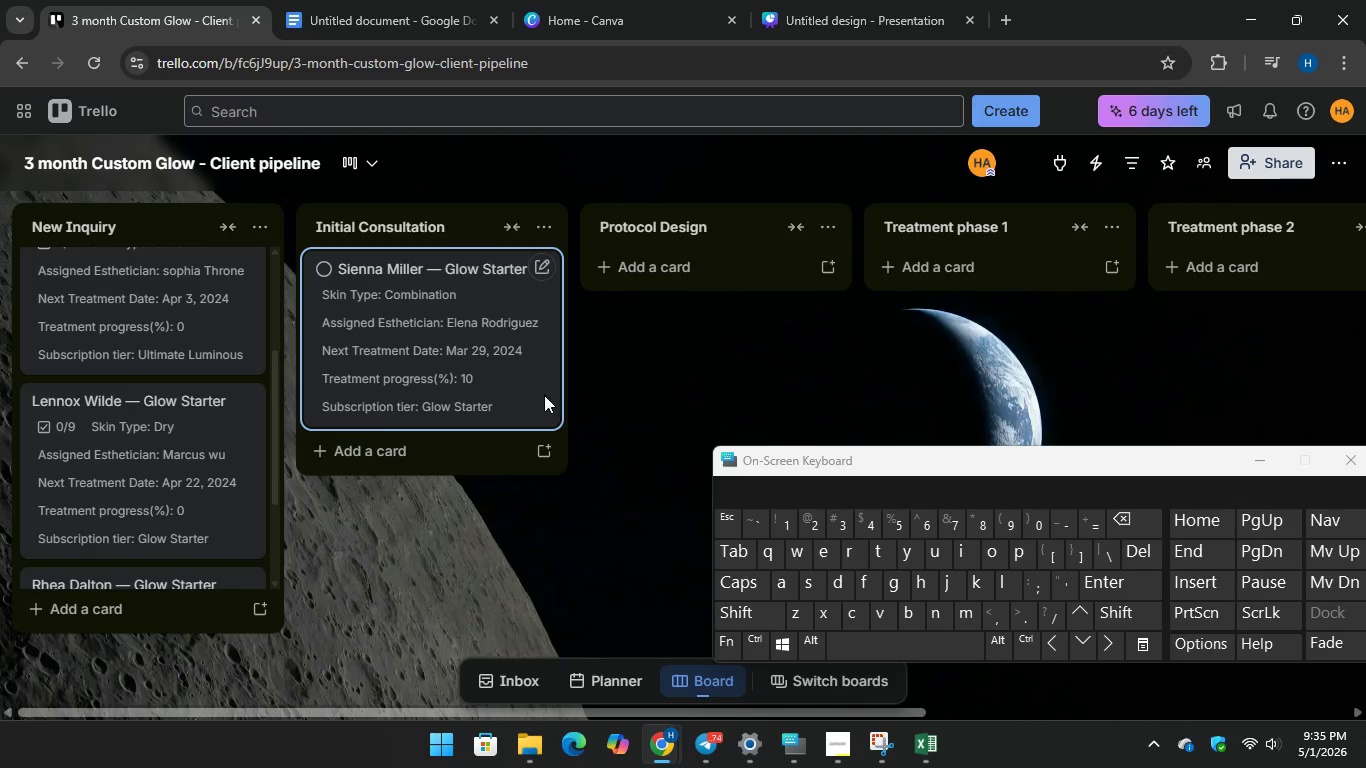 
left_click([356, 447])
 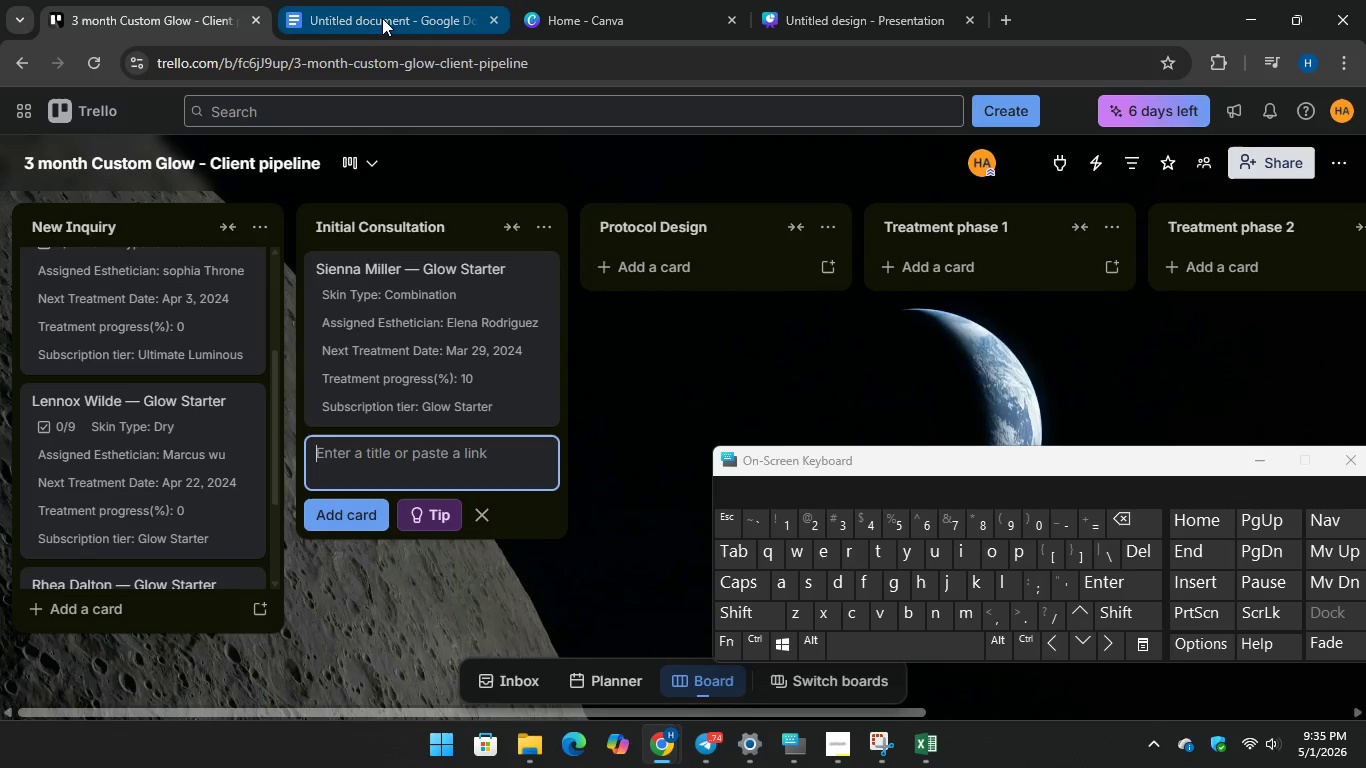 
left_click([382, 17])
 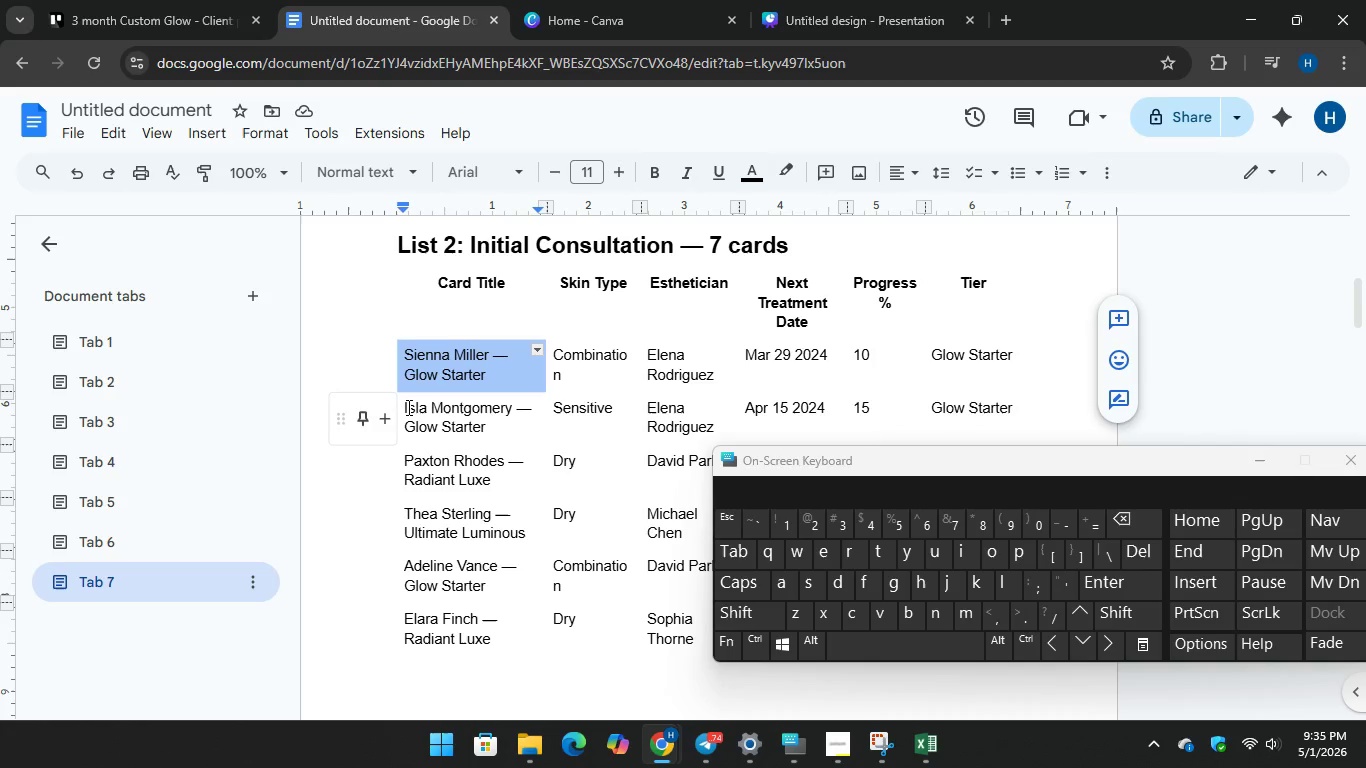 
left_click_drag(start_coordinate=[405, 406], to_coordinate=[507, 435])
 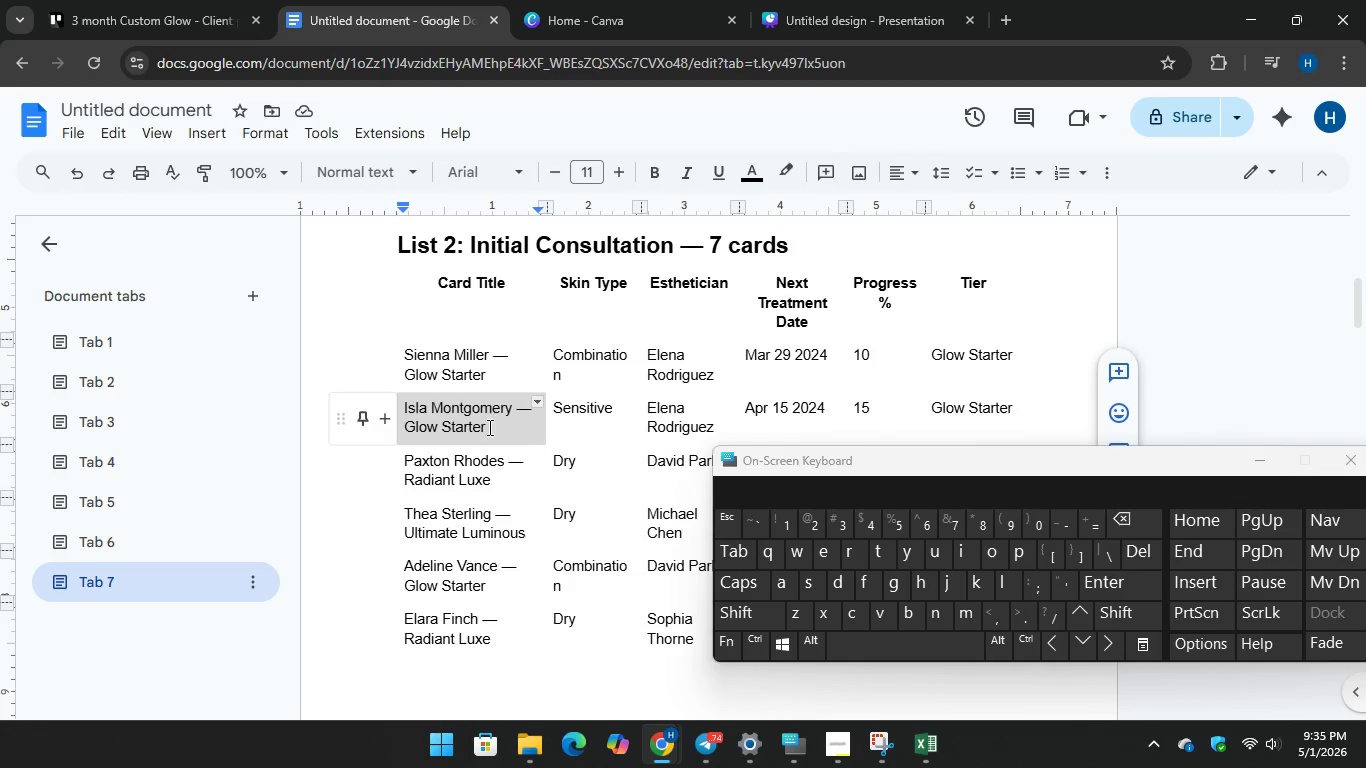 
right_click([488, 428])
 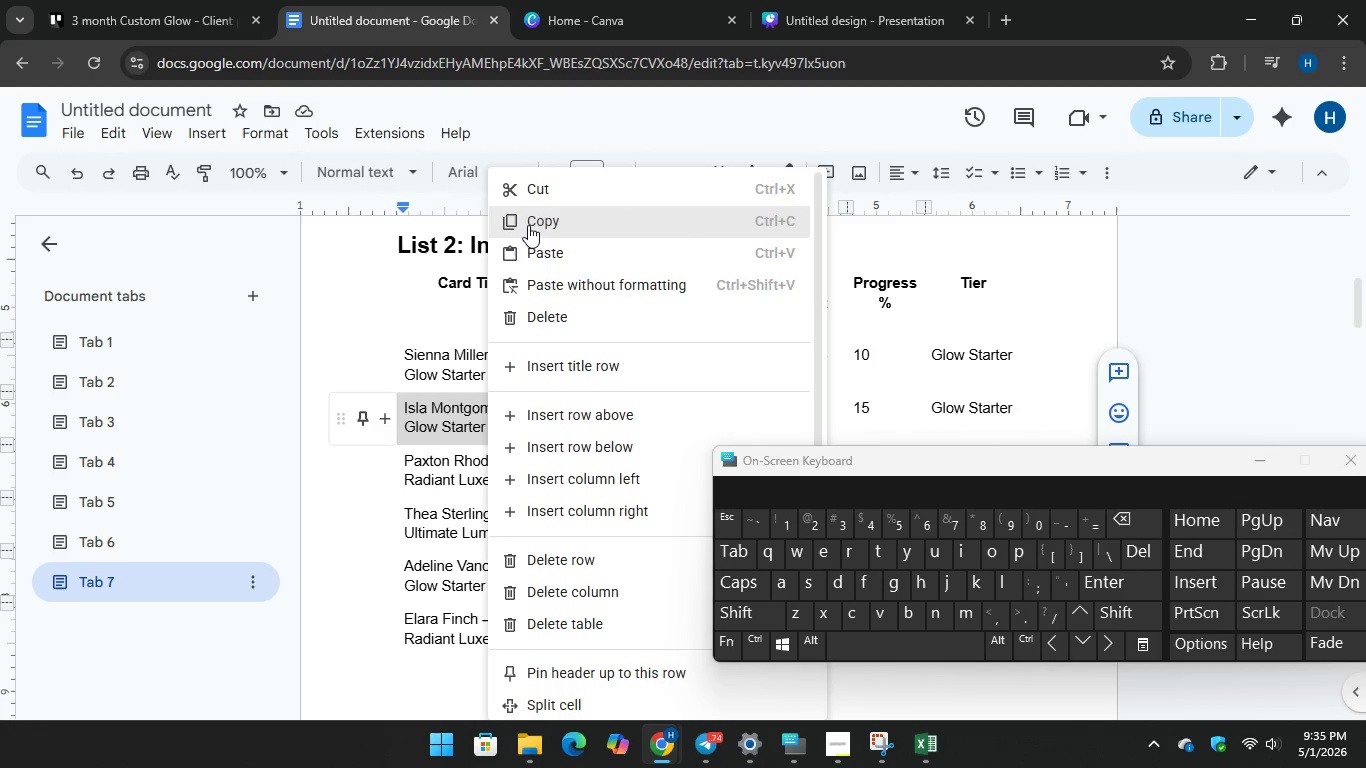 
left_click([528, 224])
 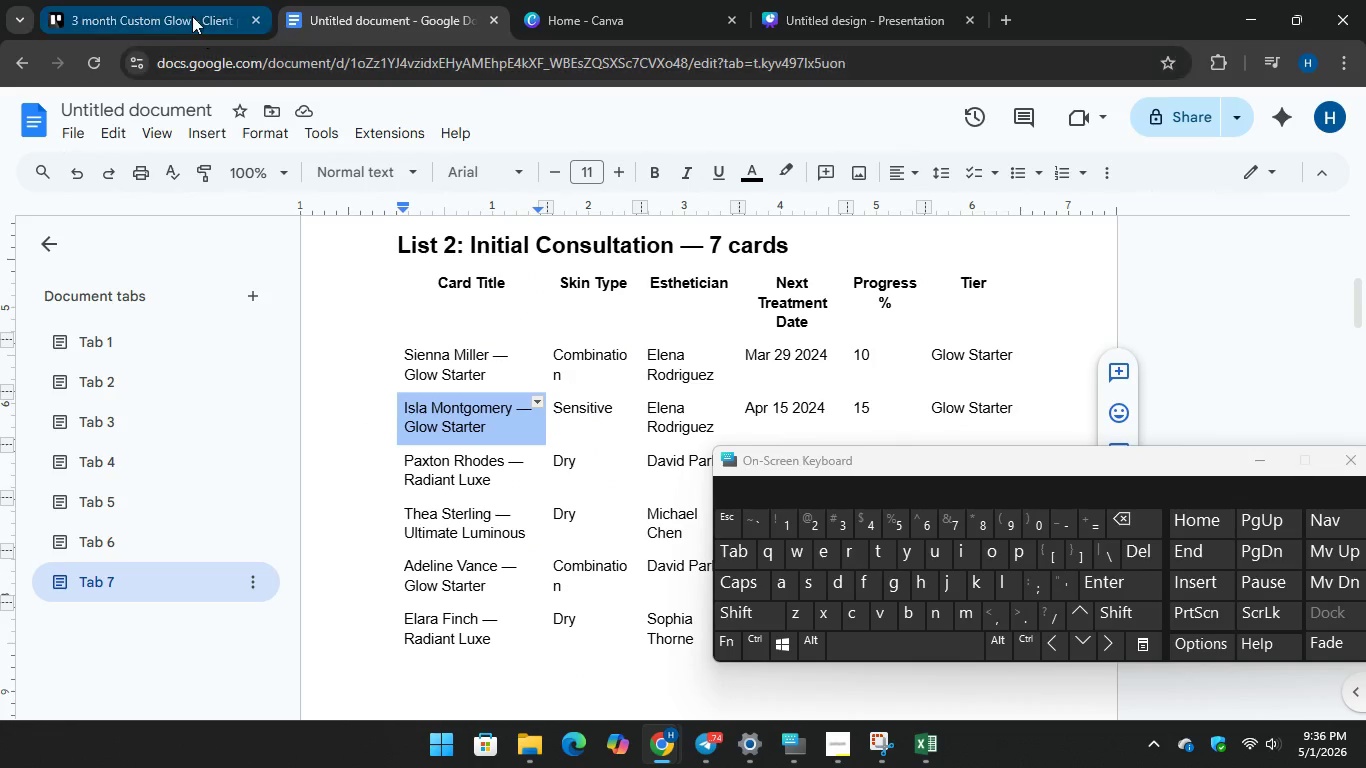 
left_click([192, 15])
 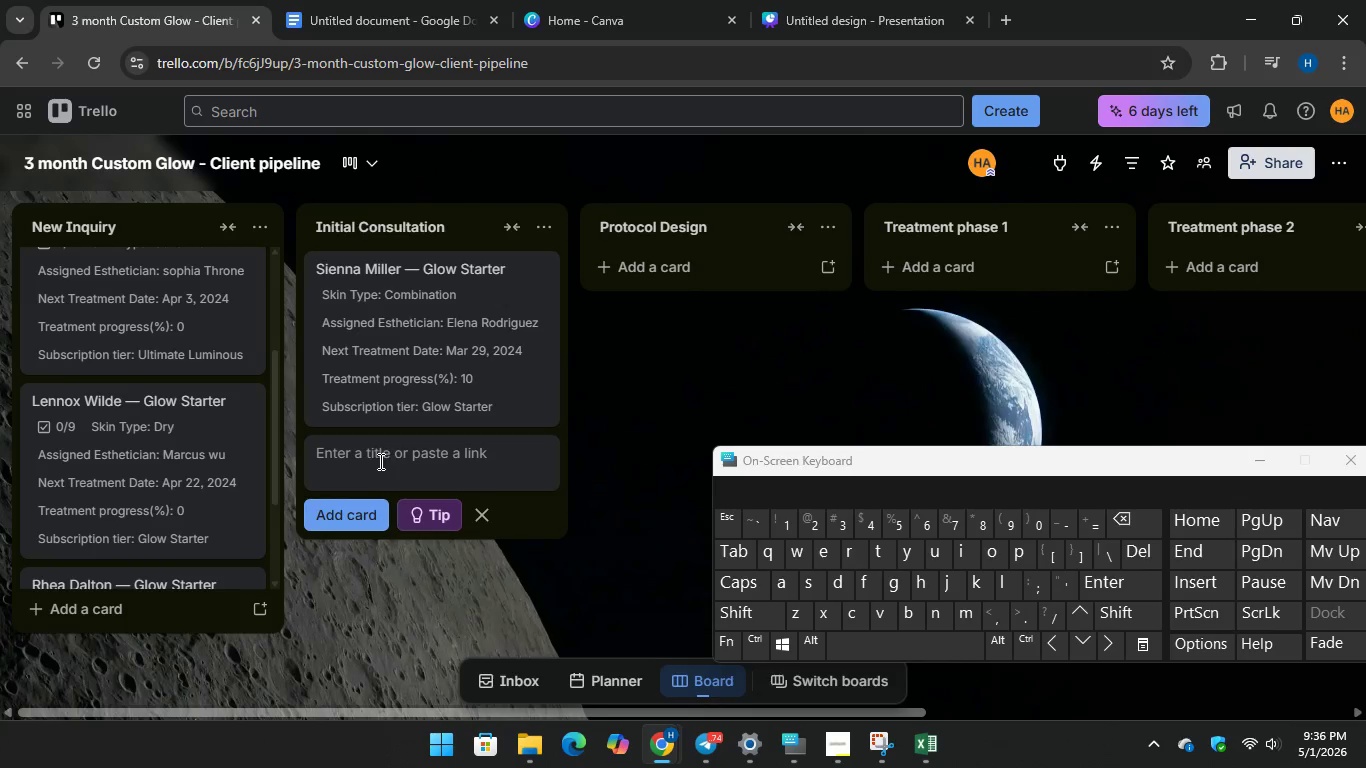 
right_click([379, 461])
 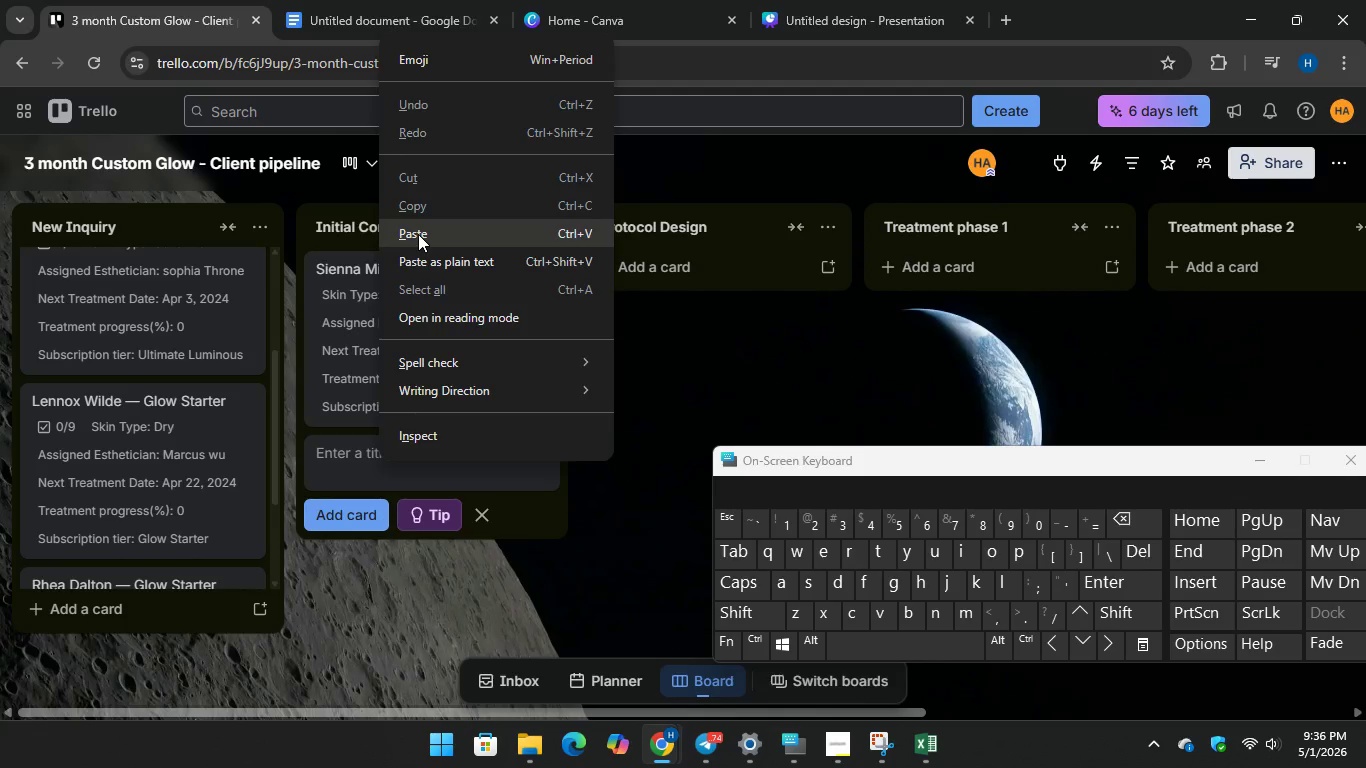 
left_click([418, 233])
 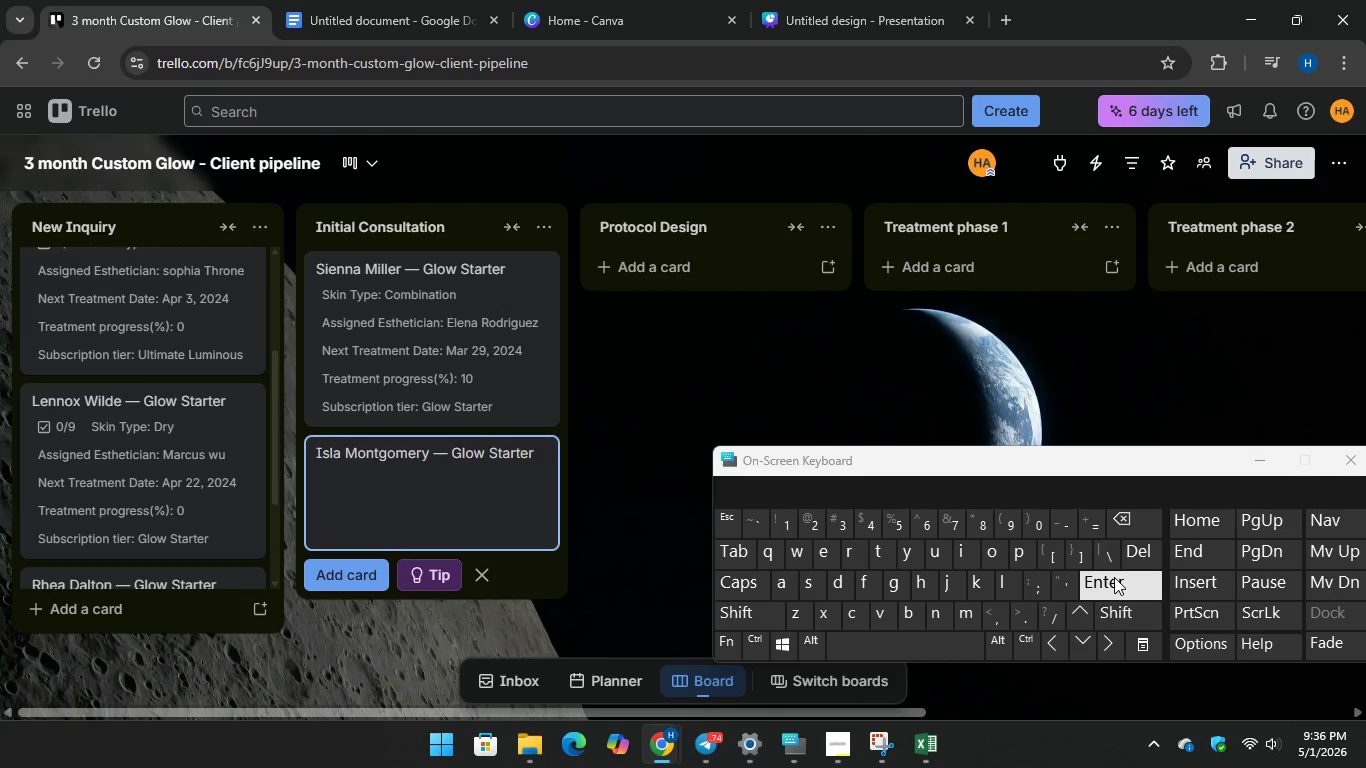 
key(Enter)
 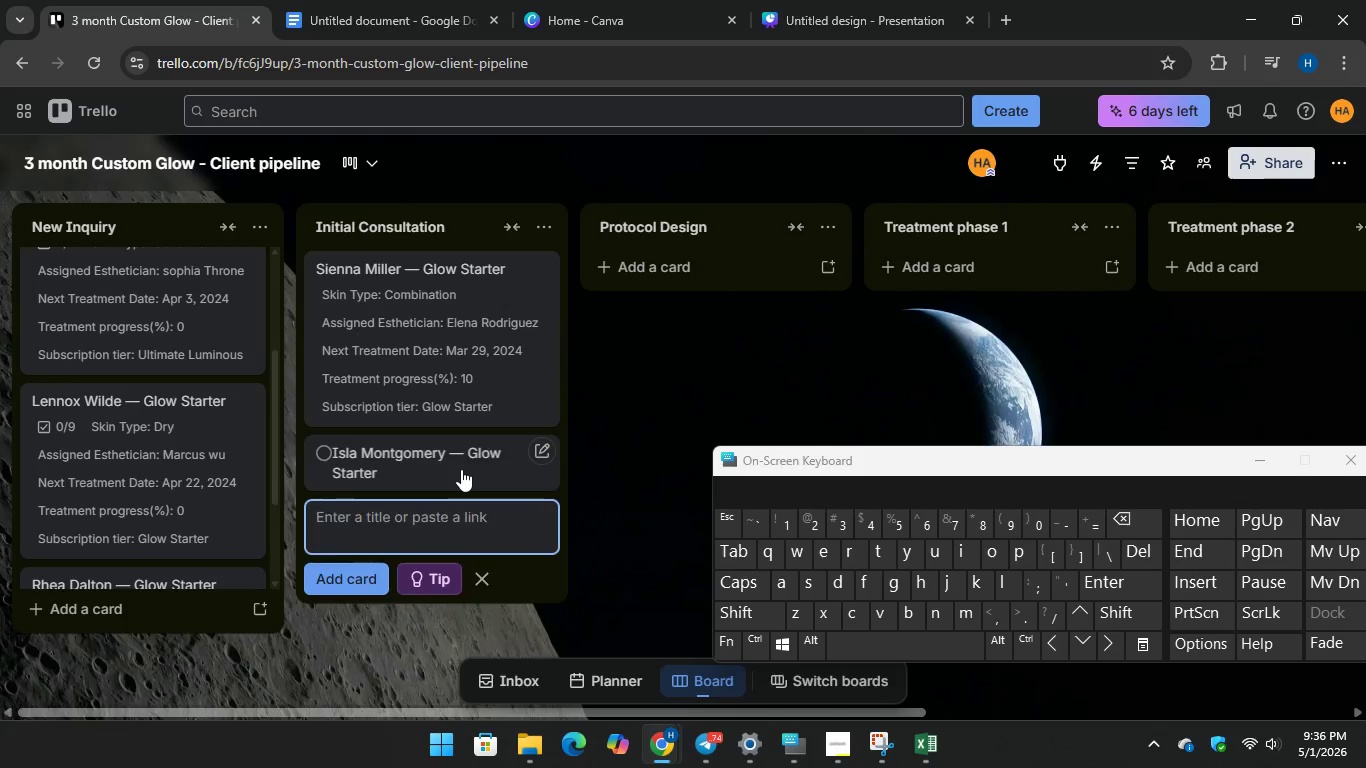 
left_click([461, 469])
 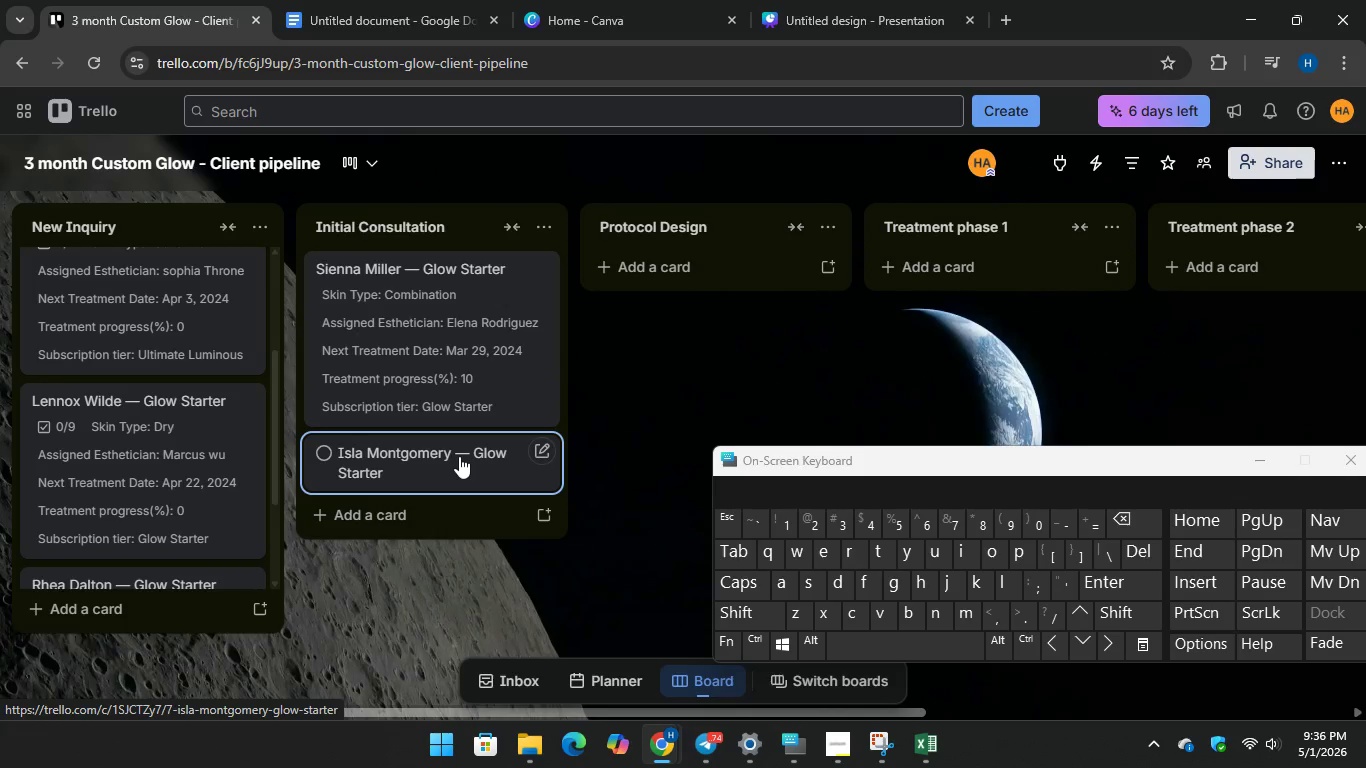 
left_click([459, 456])
 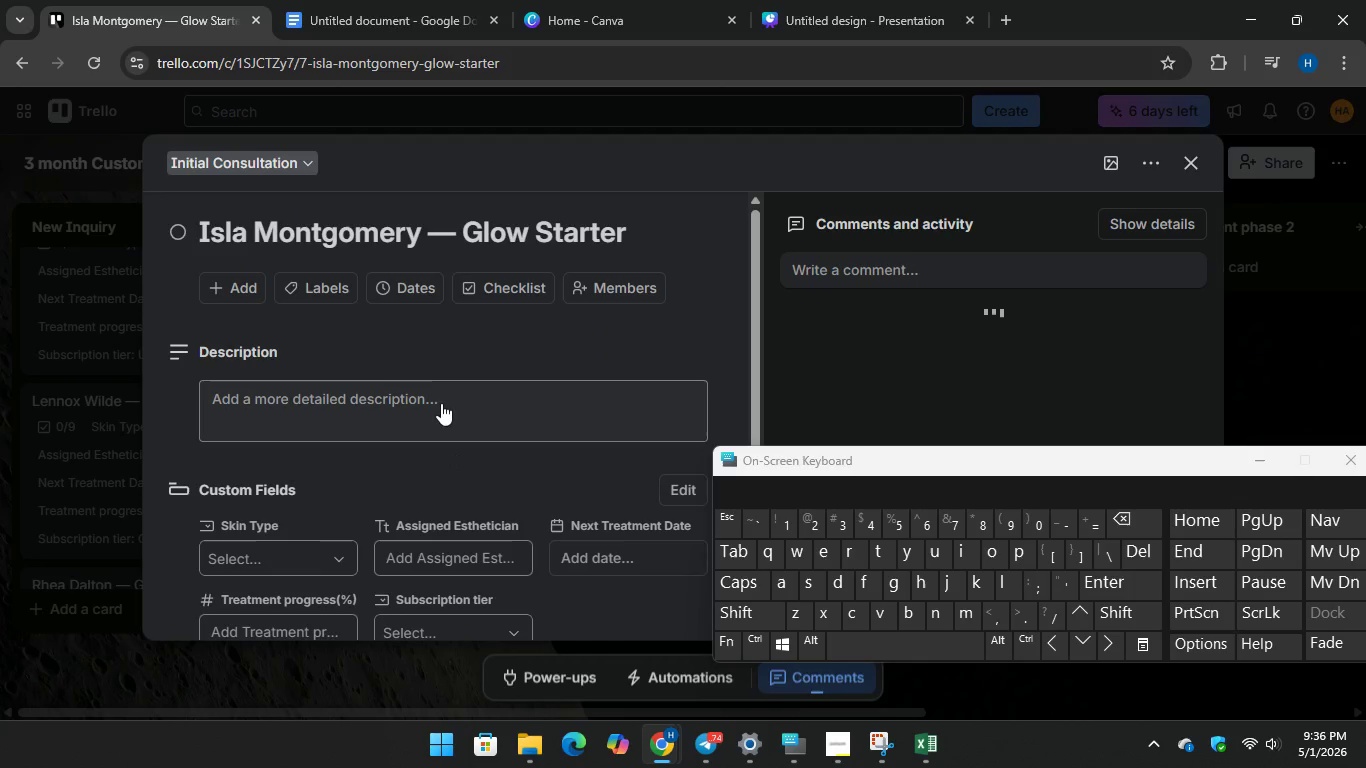 
scroll: coordinate [396, 432], scroll_direction: down, amount: 1.0
 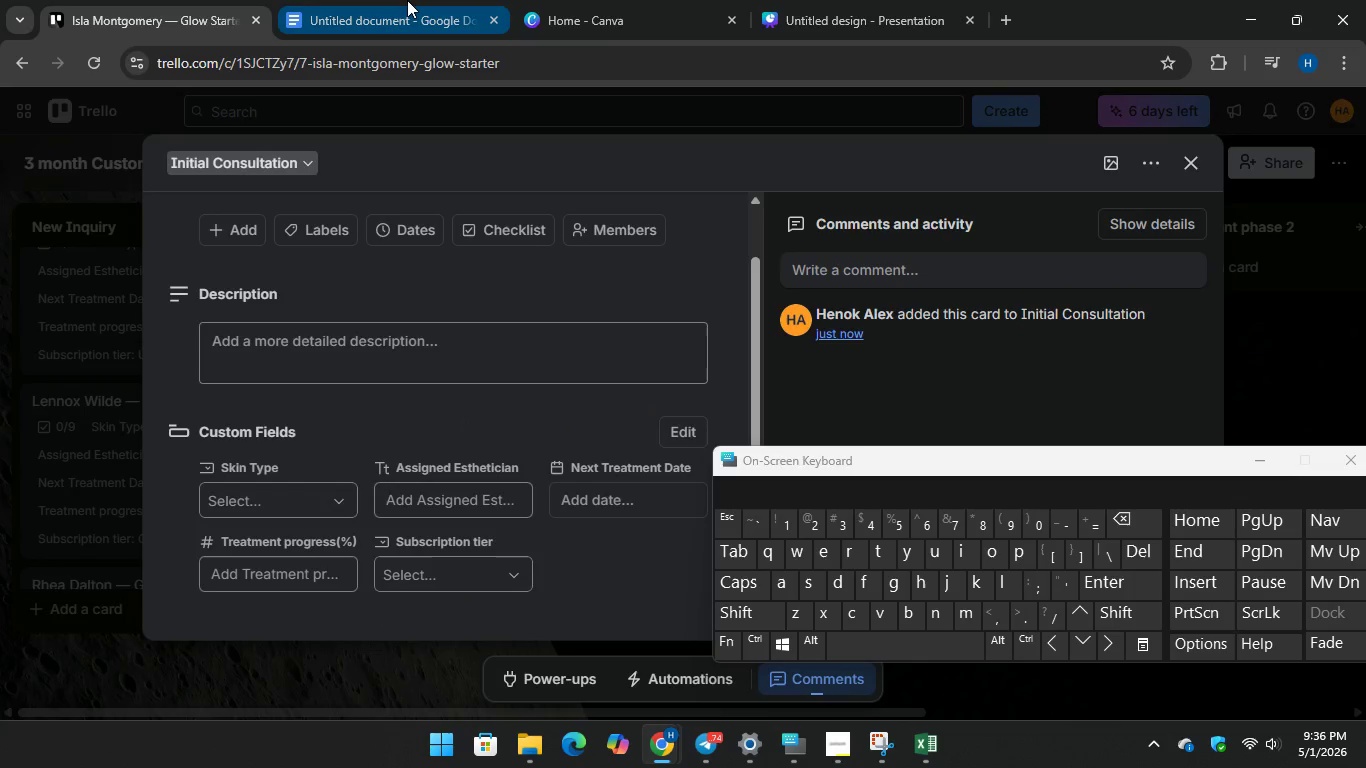 
left_click([406, 0])
 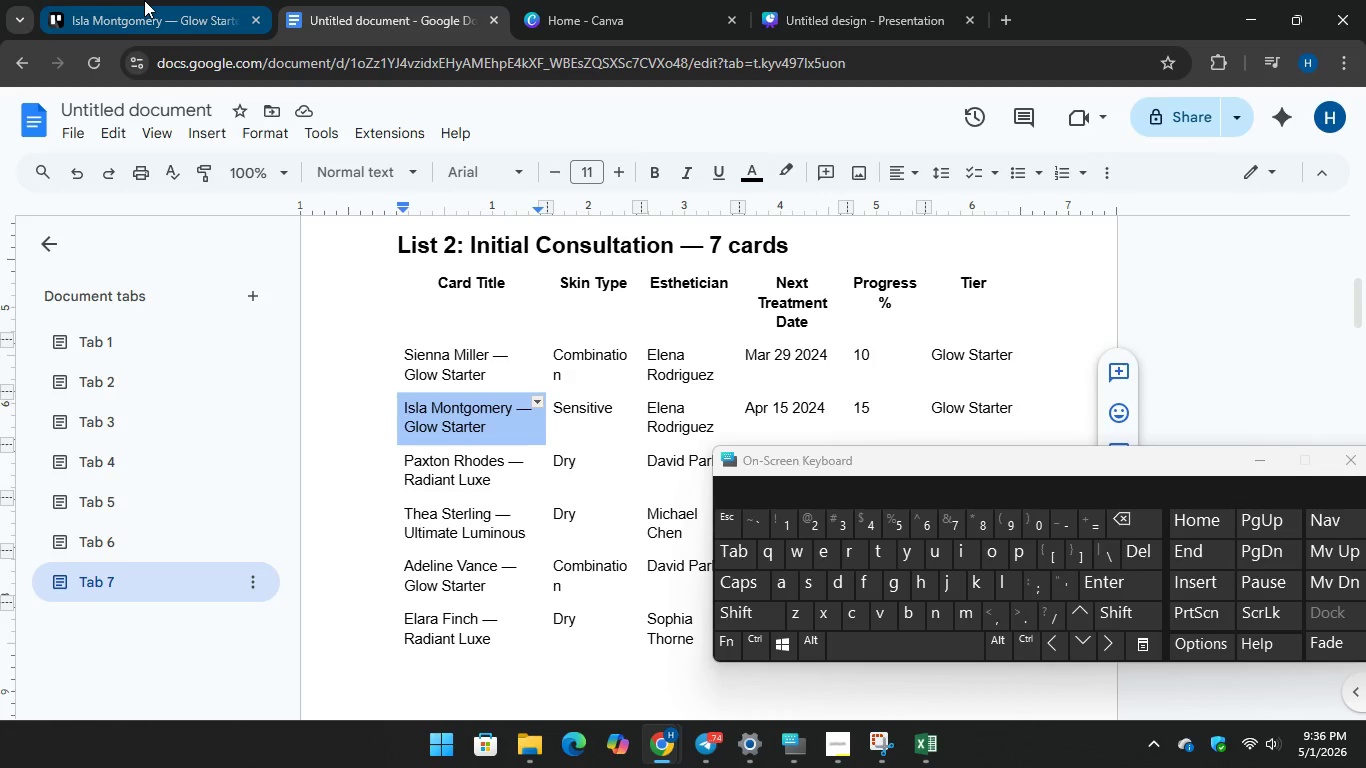 
left_click([118, 0])
 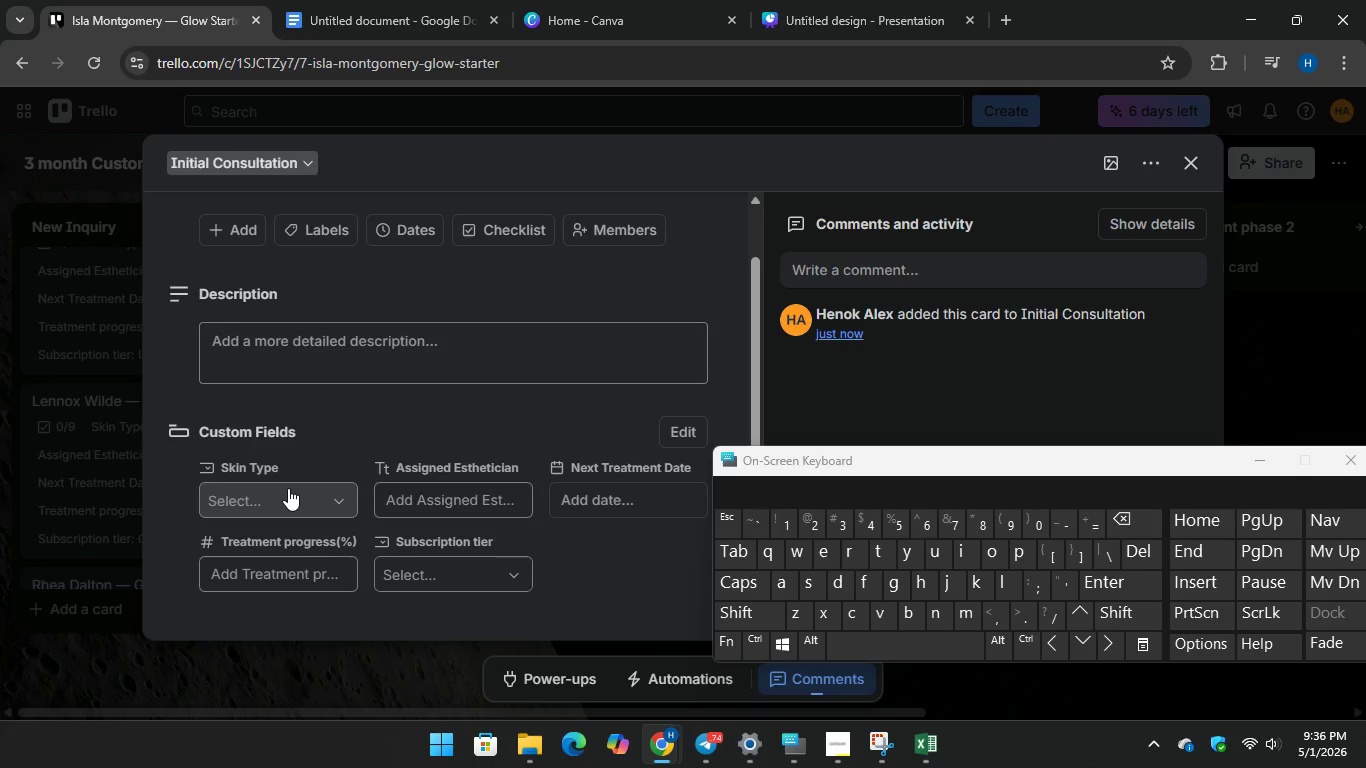 
left_click([288, 488])
 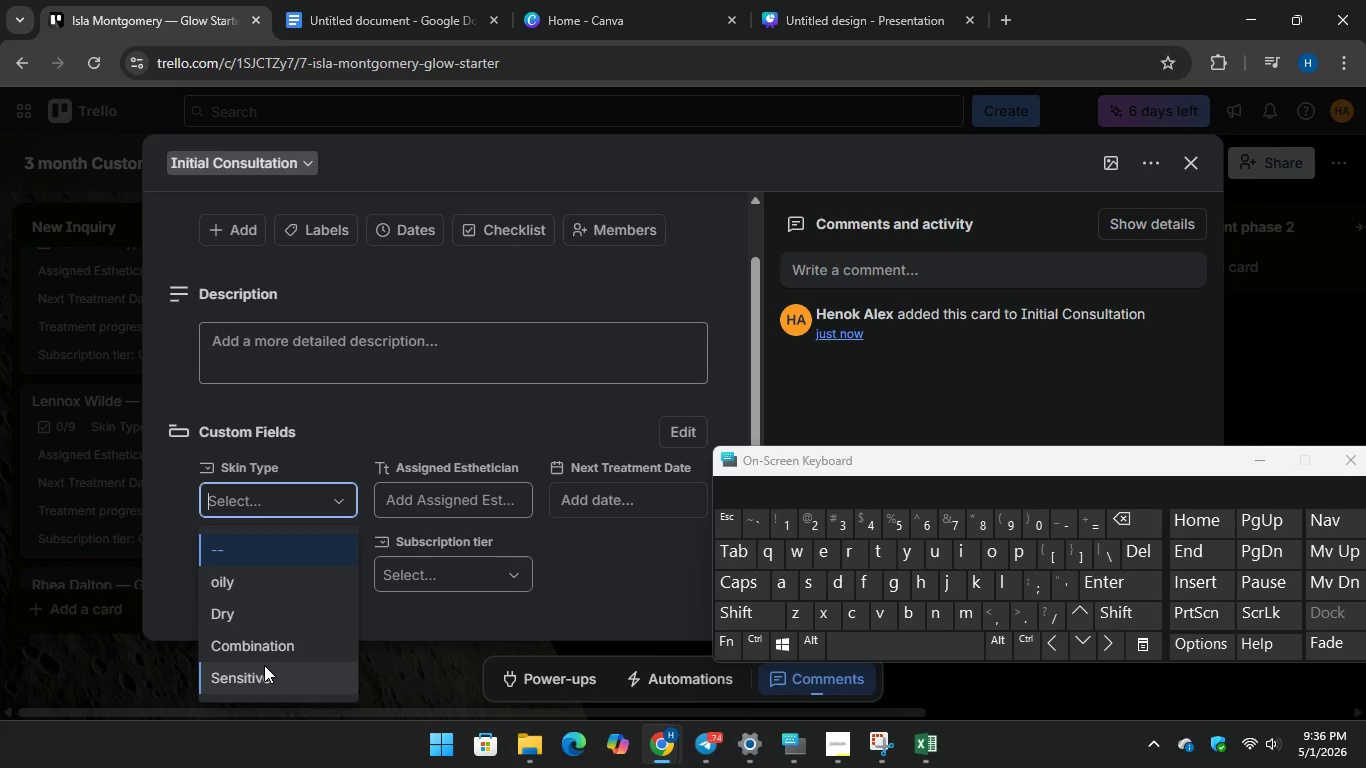 
left_click([263, 670])
 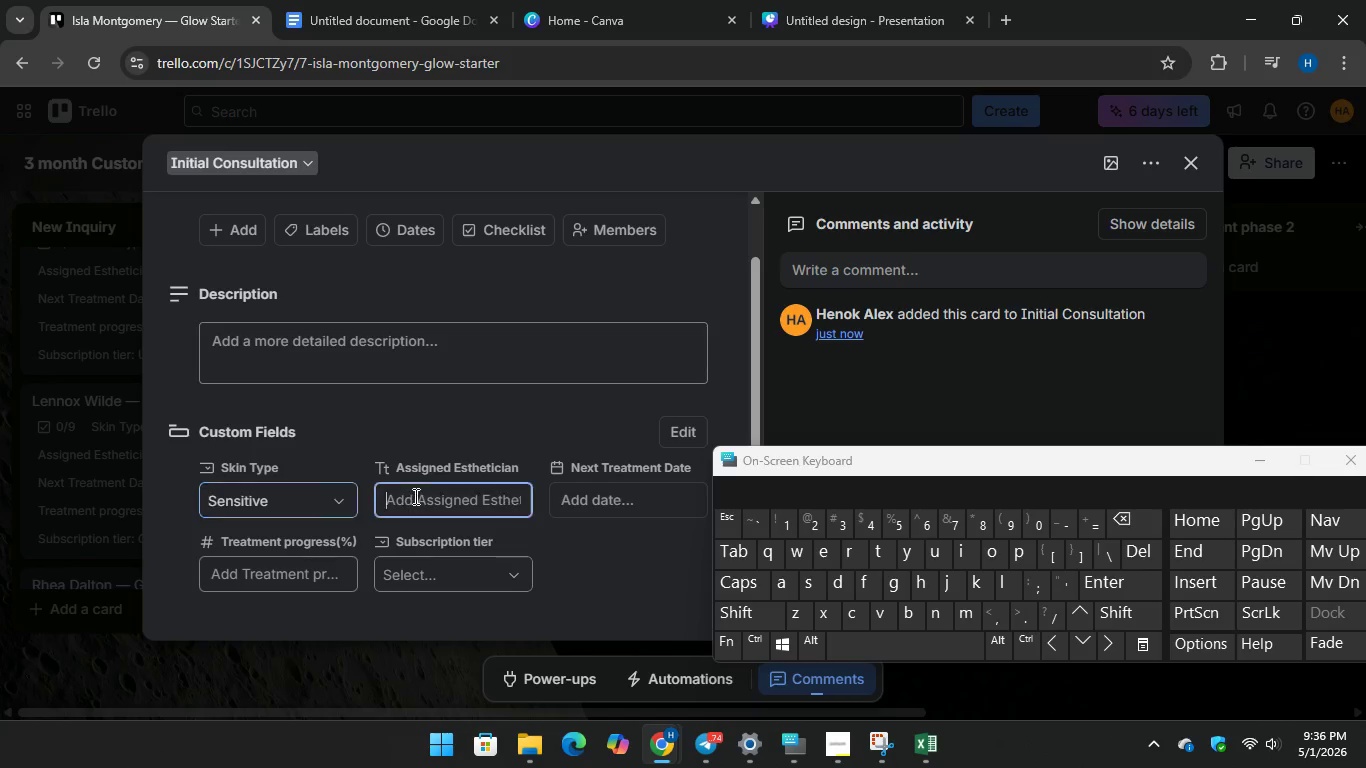 
left_click([413, 496])
 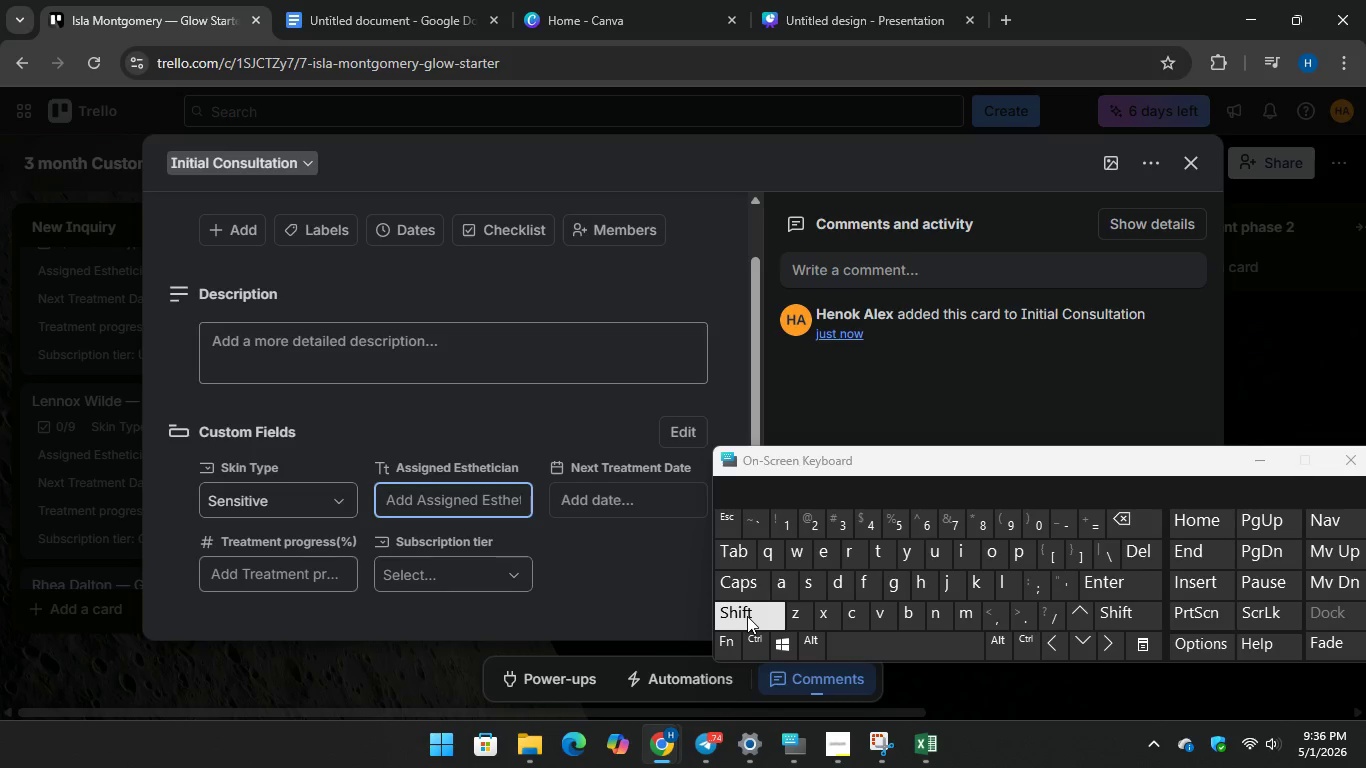 
type(Elena Rodr)
 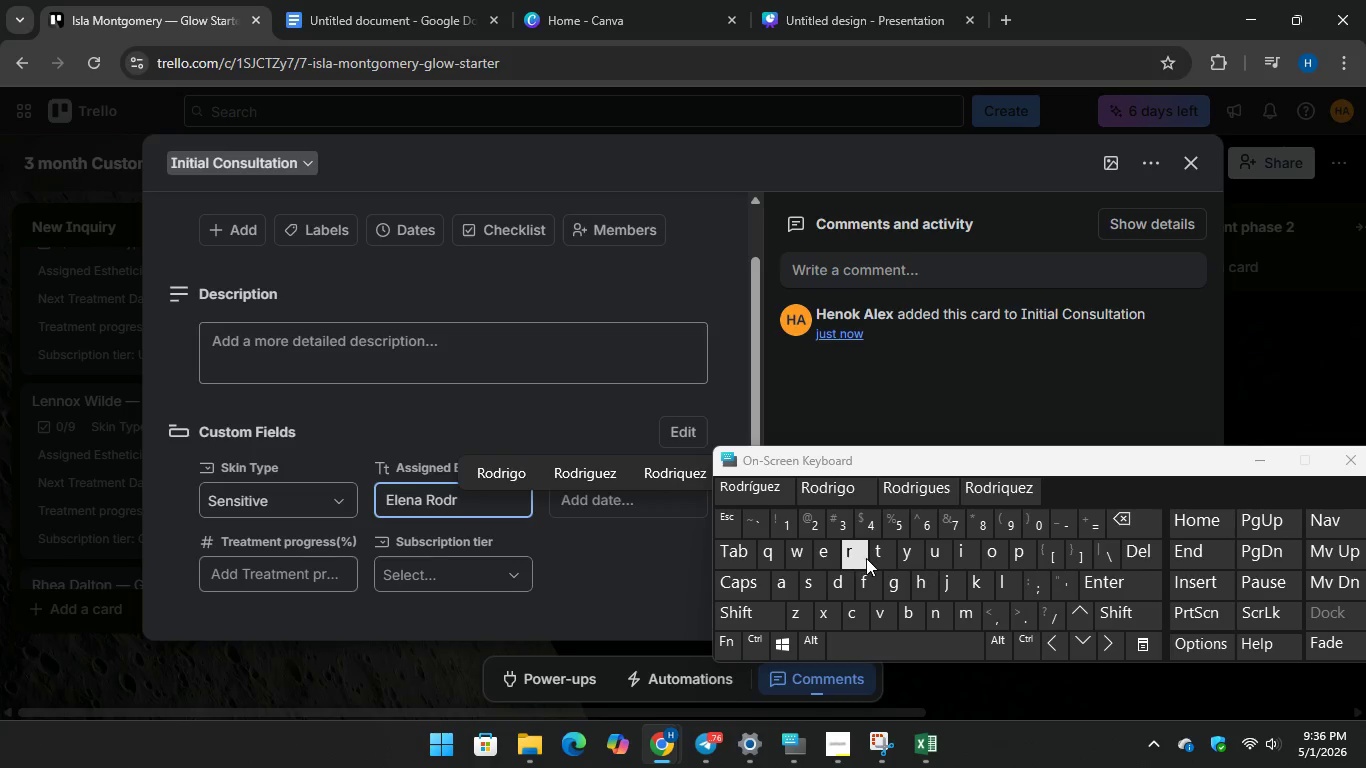 
key(Enter)
 